 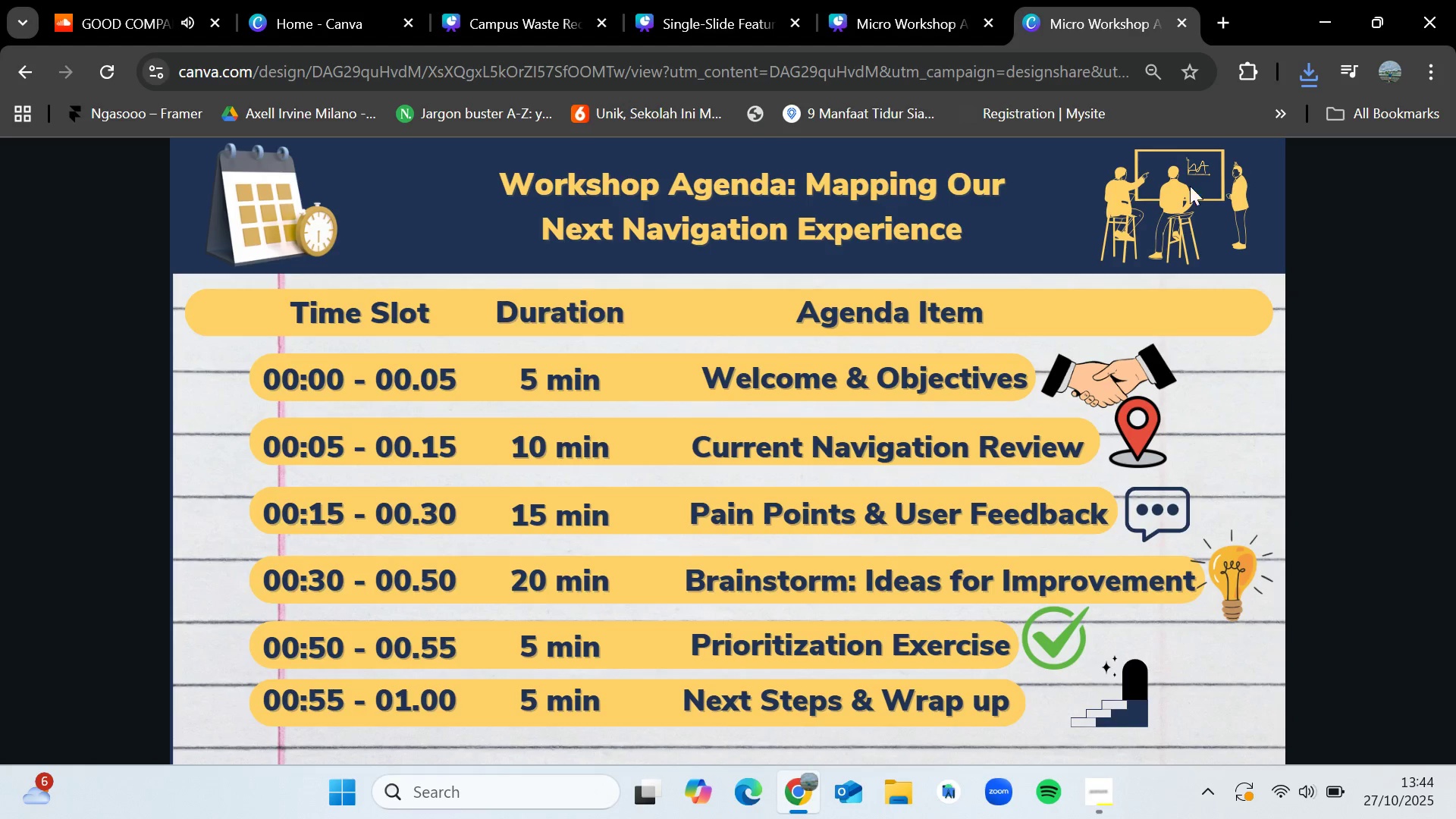 
left_click([1181, 24])
 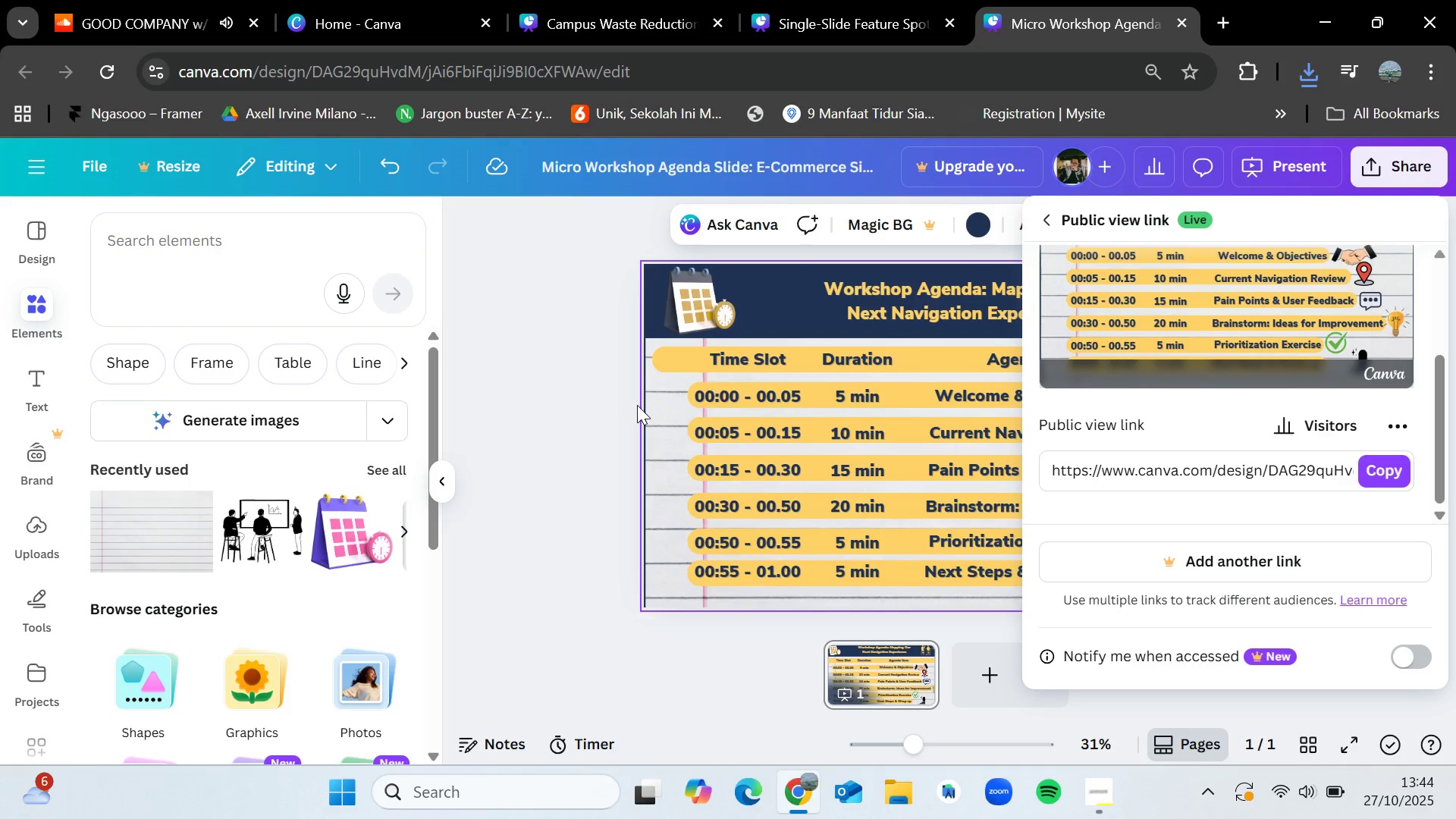 
left_click([558, 430])
 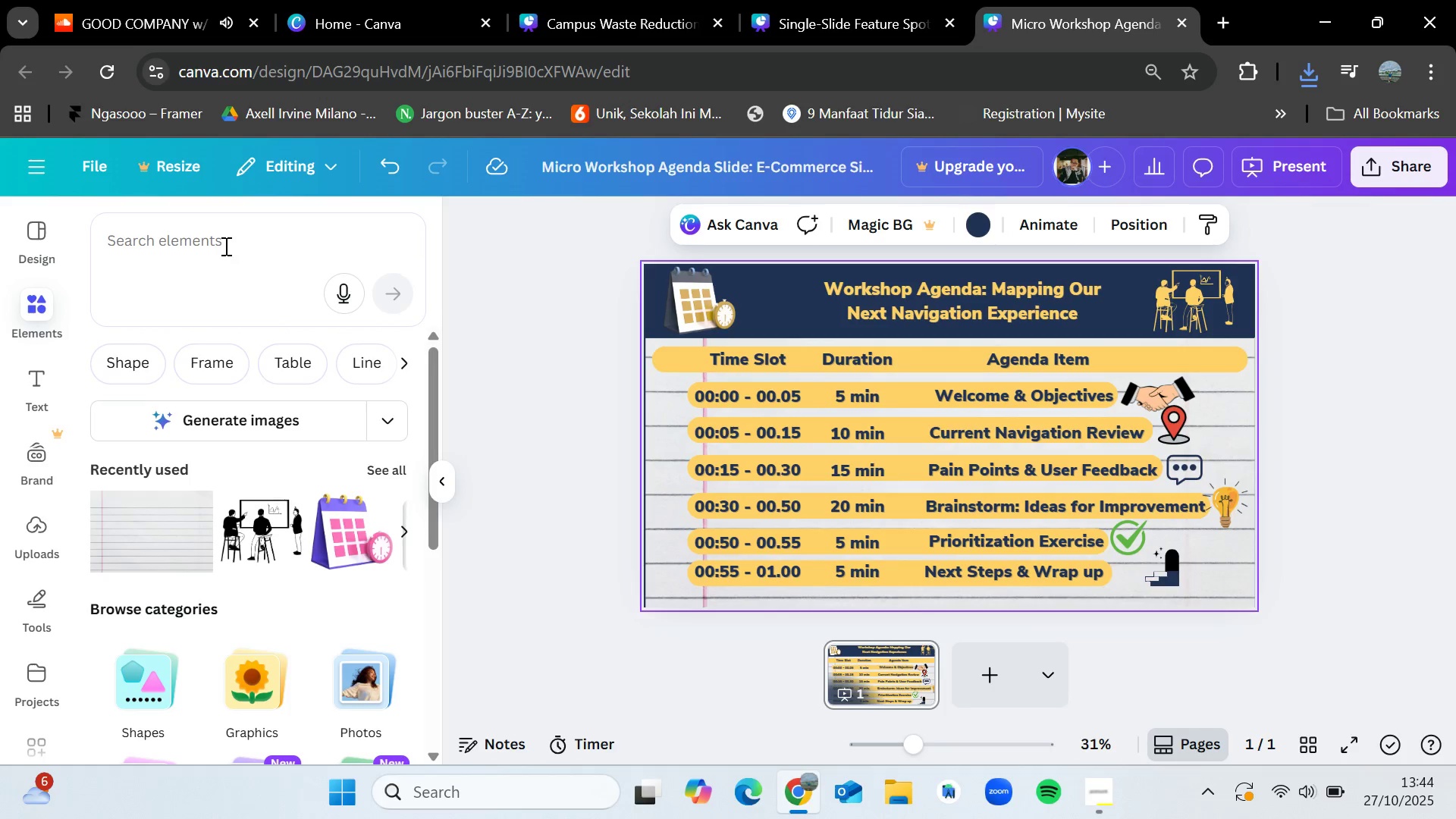 
left_click([224, 246])
 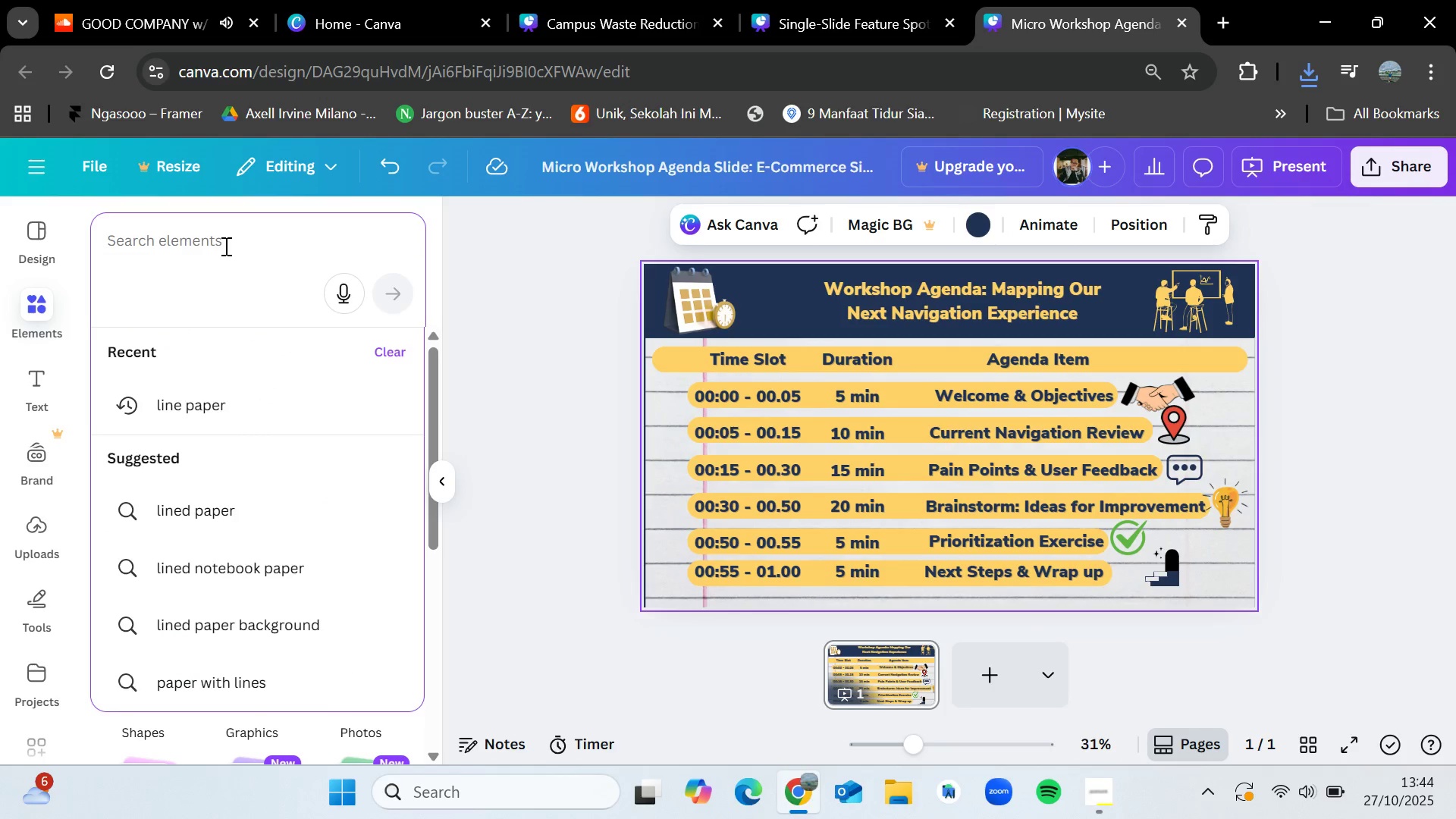 
type(ae)
key(Backspace)
type(genda)
 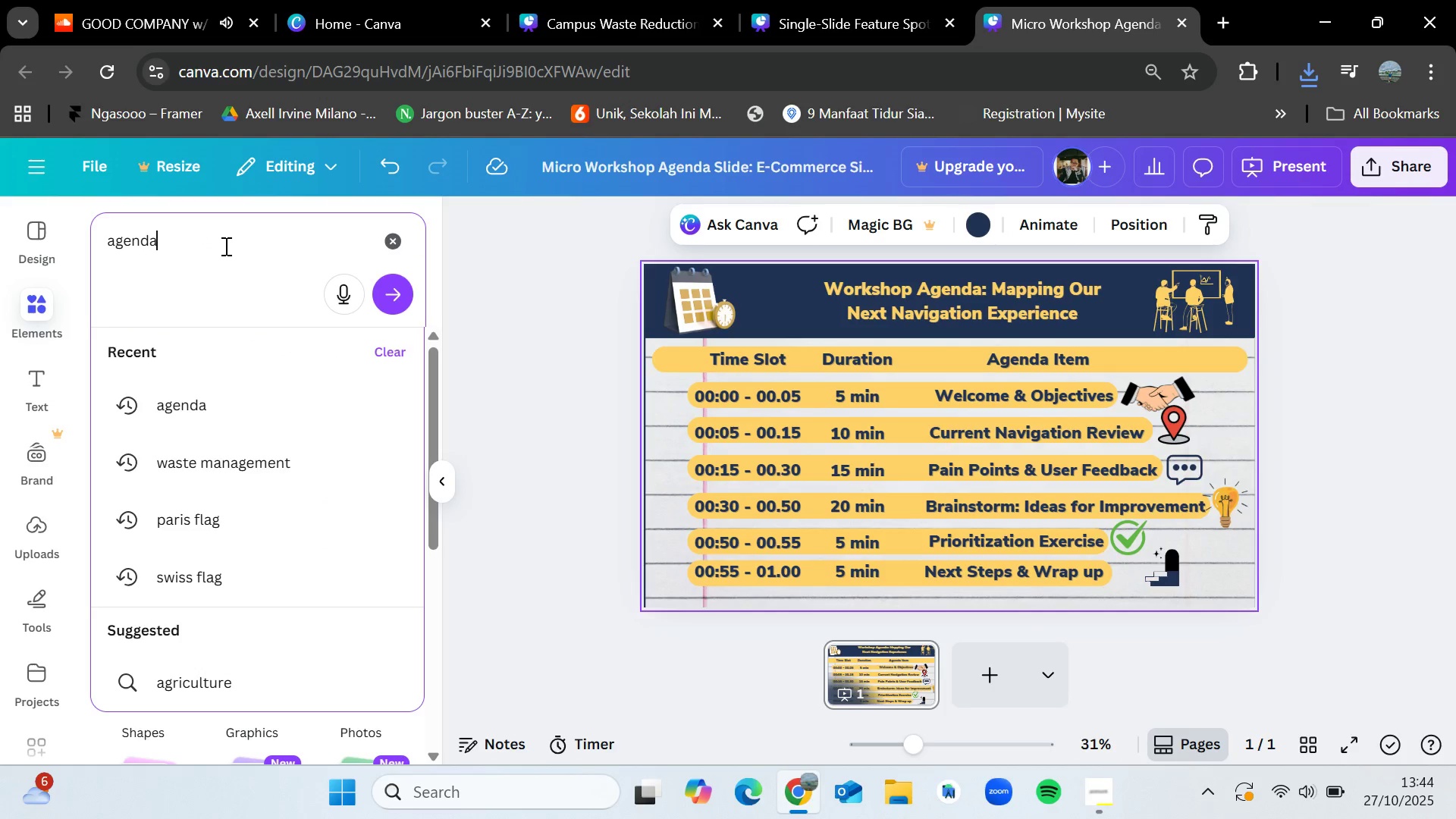 
key(Enter)
 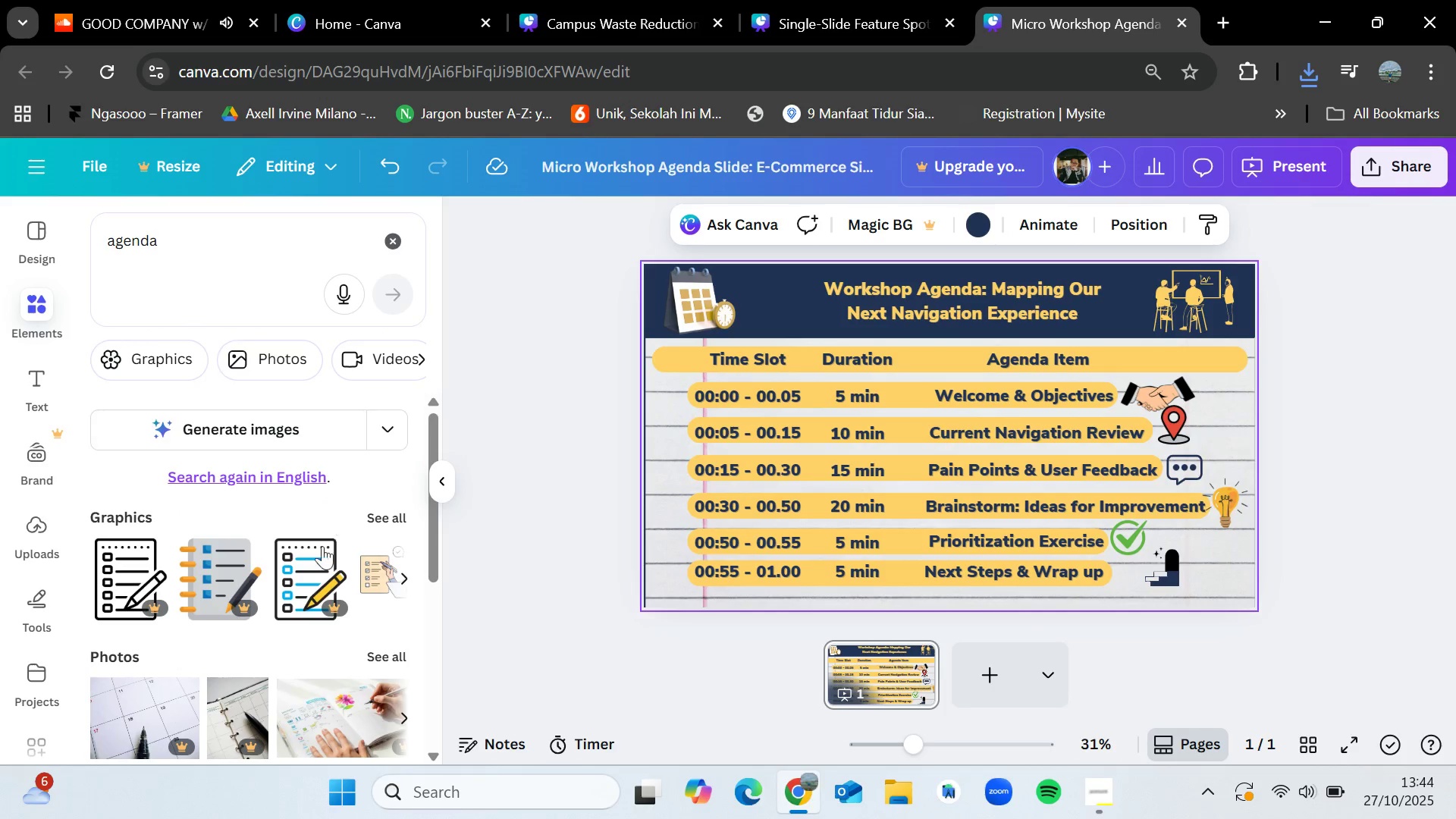 
scroll: coordinate [297, 610], scroll_direction: down, amount: 1.0
 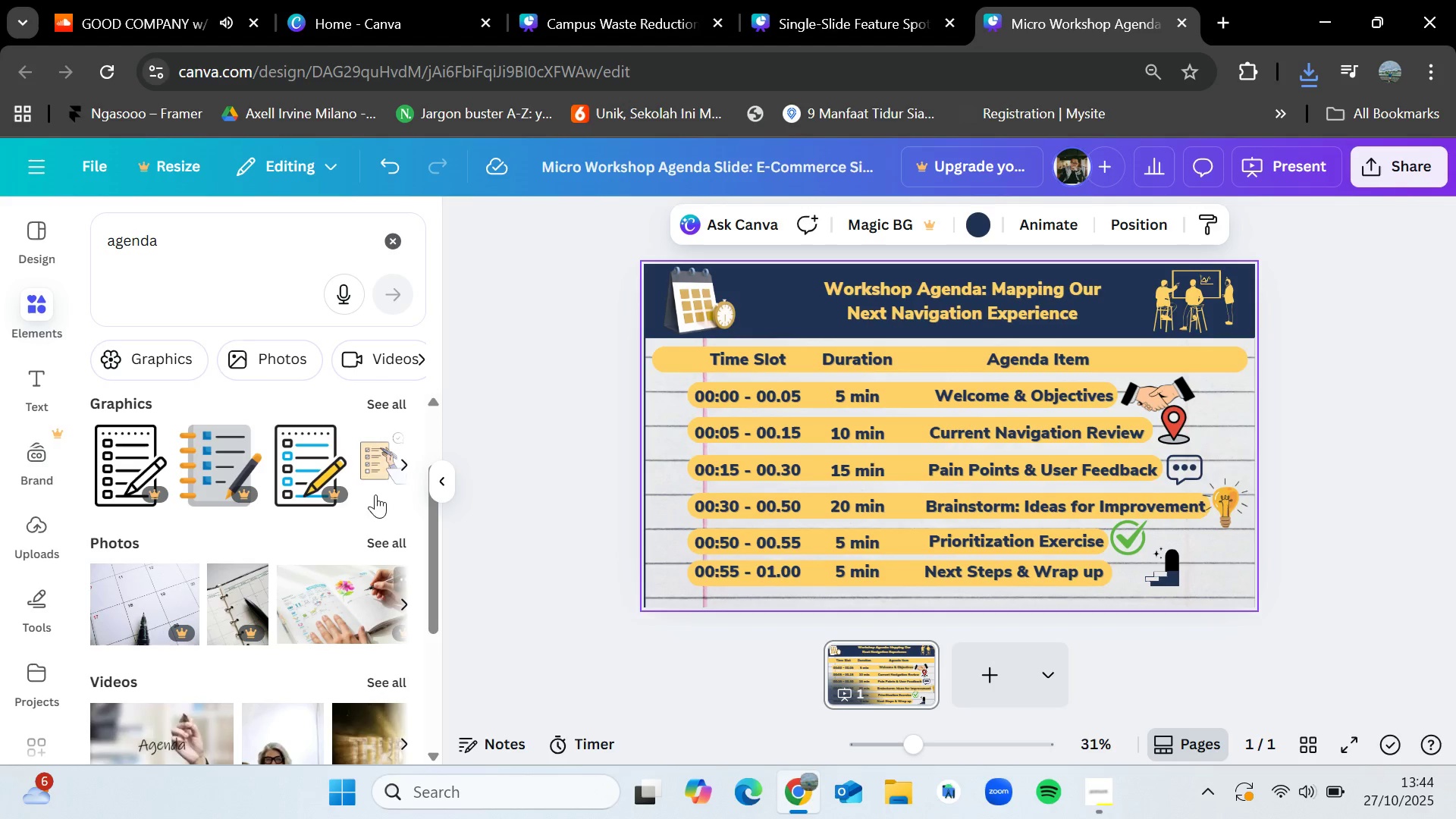 
left_click([371, 396])
 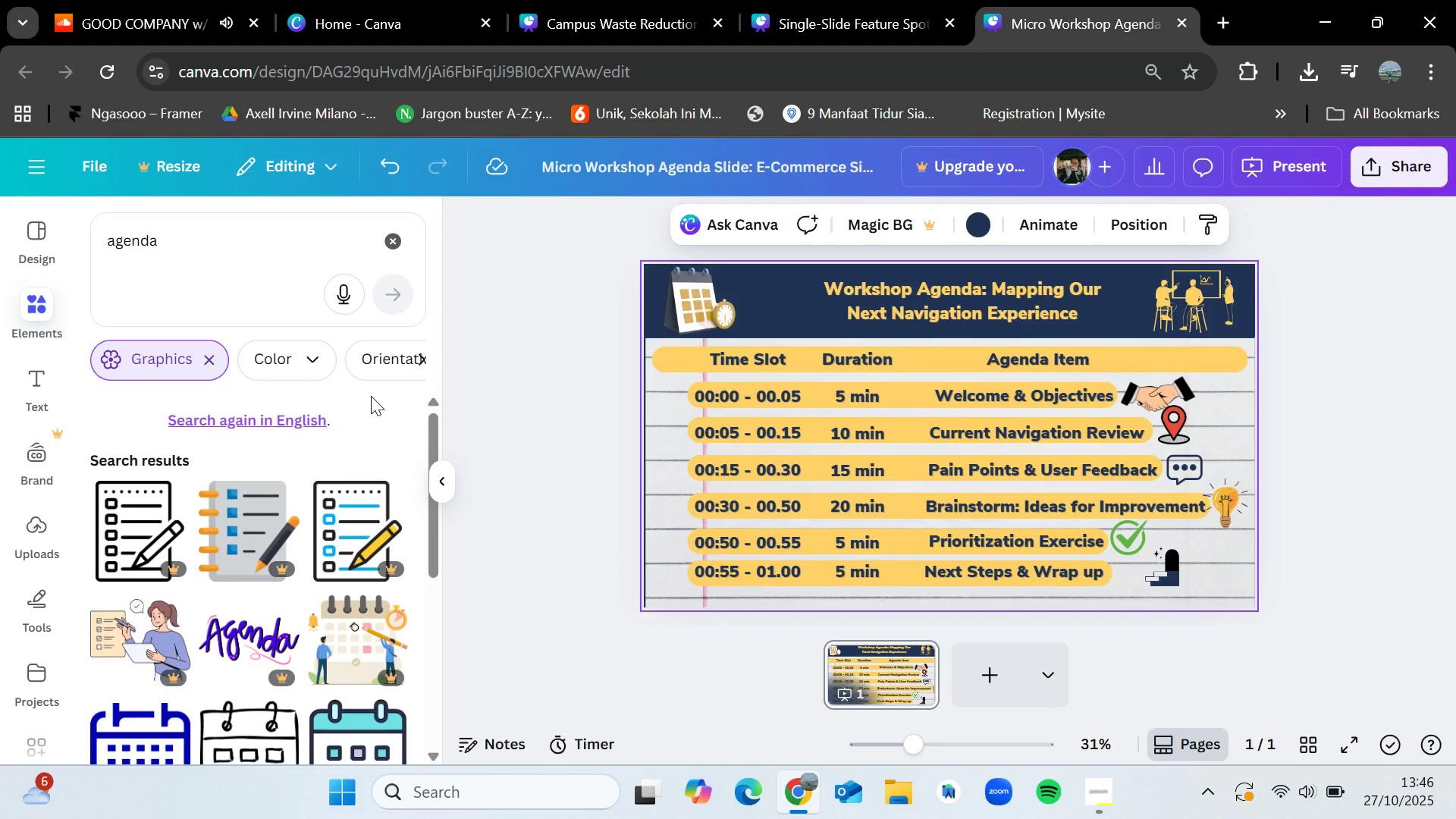 
wait(86.62)
 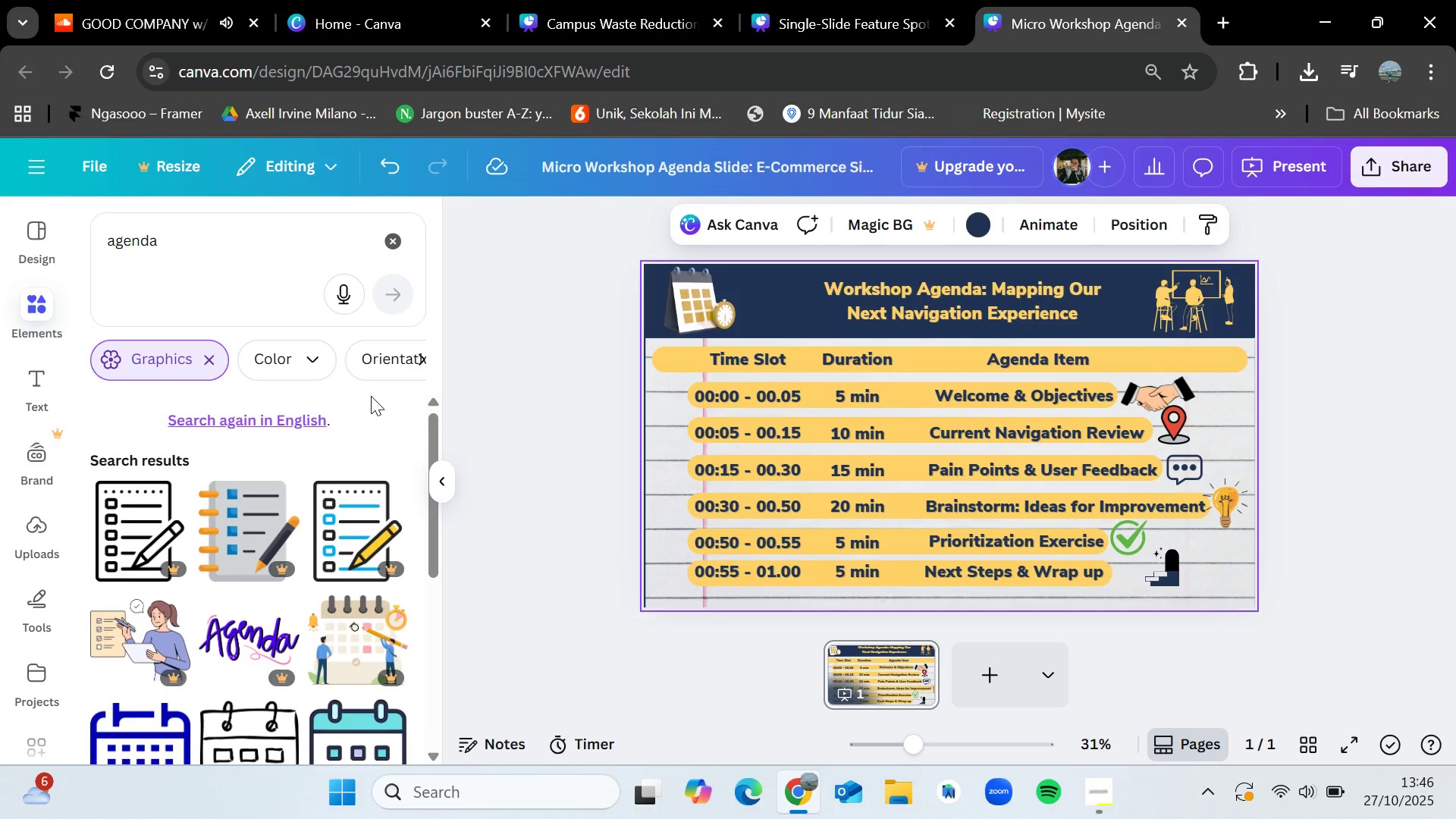 
scroll: coordinate [317, 595], scroll_direction: down, amount: 8.0
 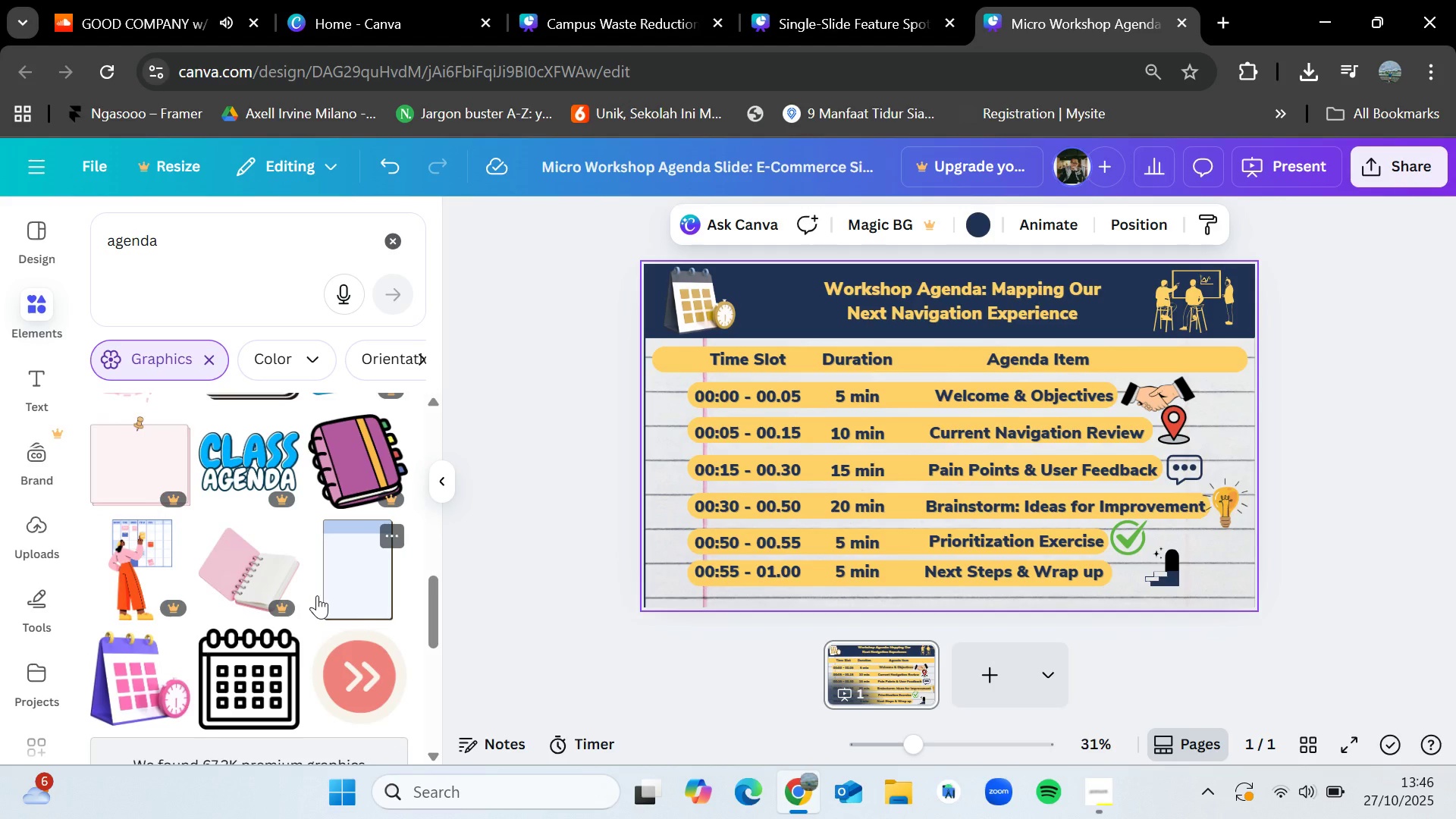 
wait(6.03)
 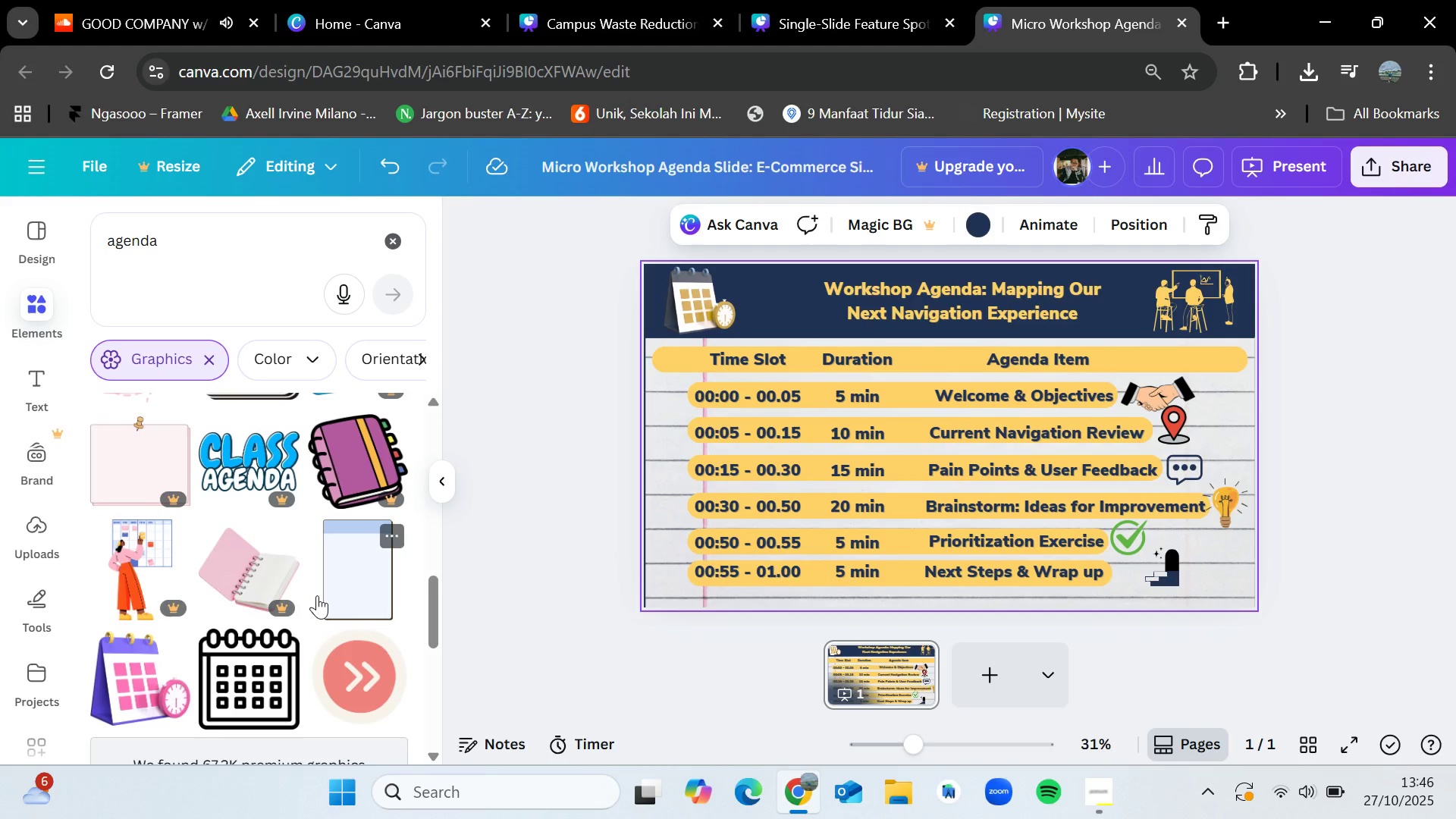 
scroll: coordinate [317, 595], scroll_direction: down, amount: 2.0
 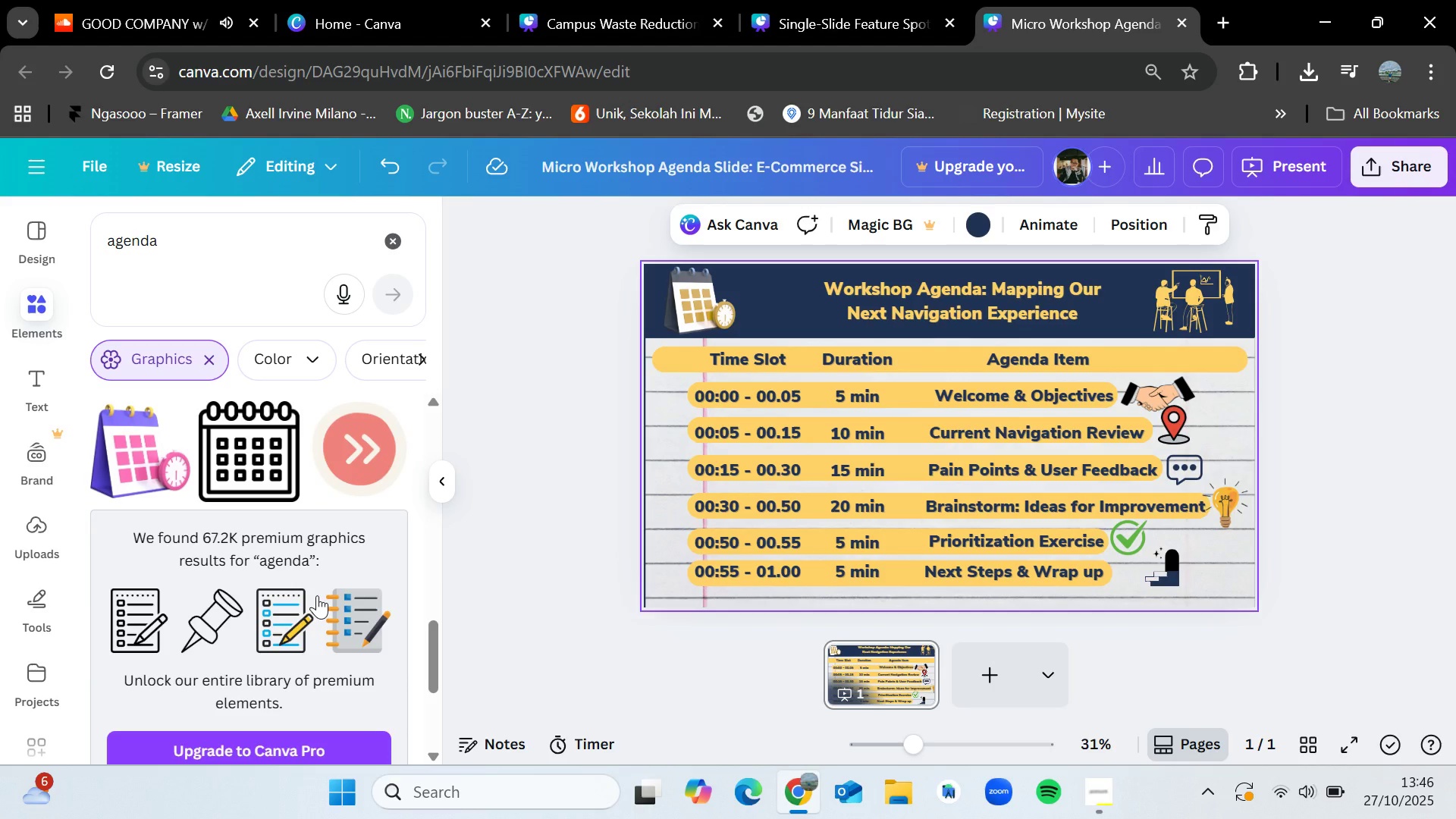 
wait(10.97)
 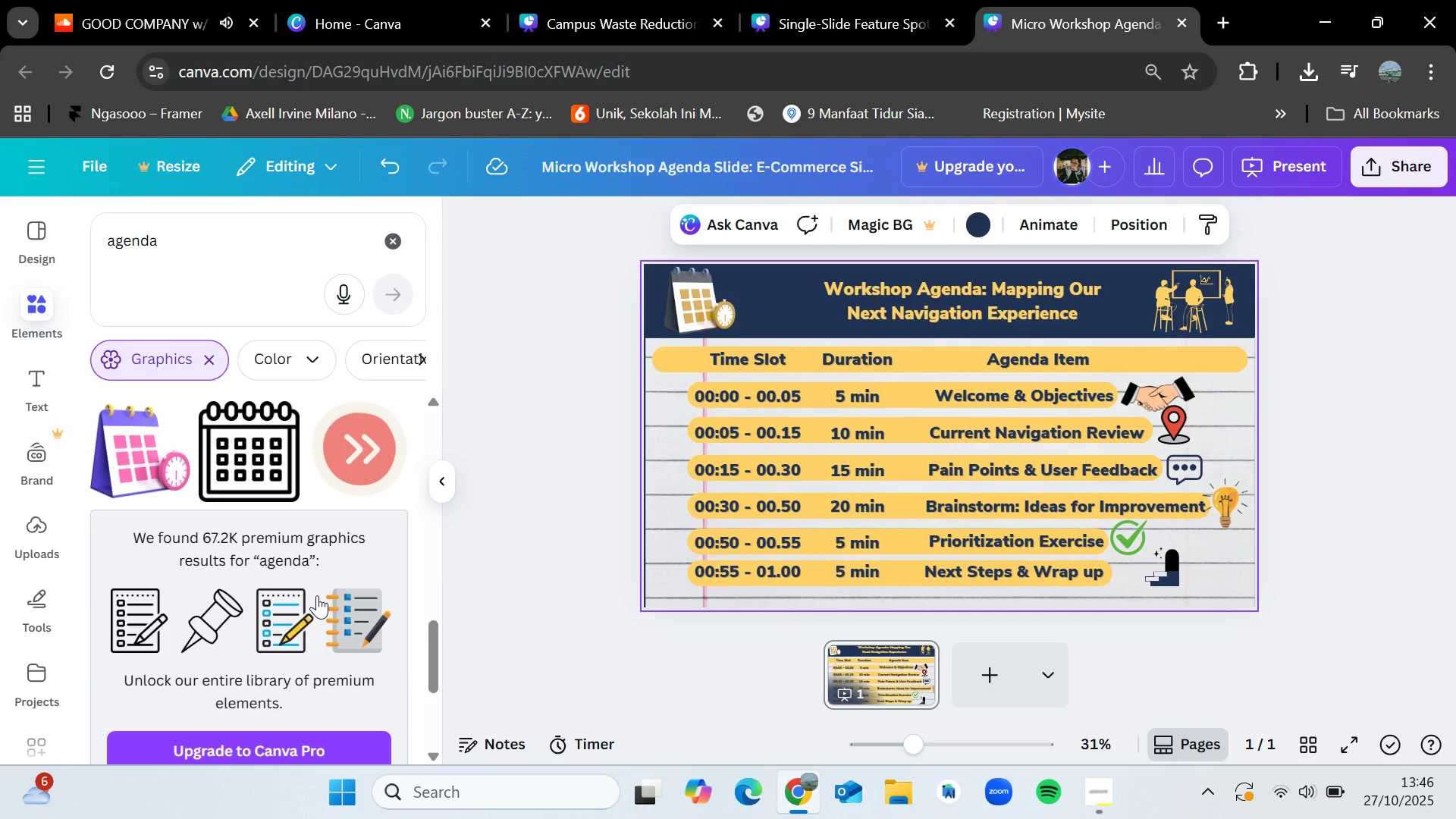 
scroll: coordinate [240, 500], scroll_direction: down, amount: 6.0
 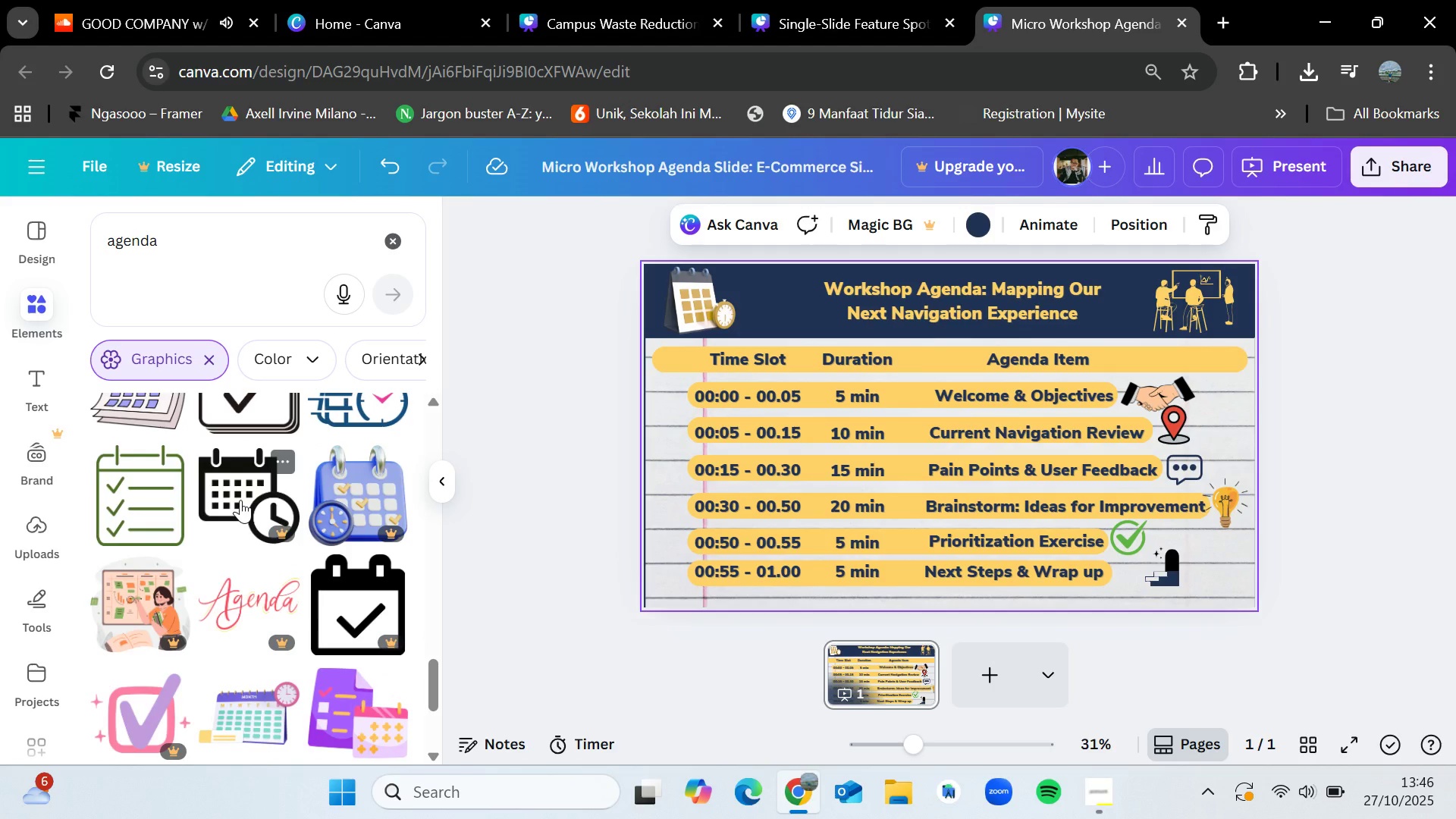 
wait(17.09)
 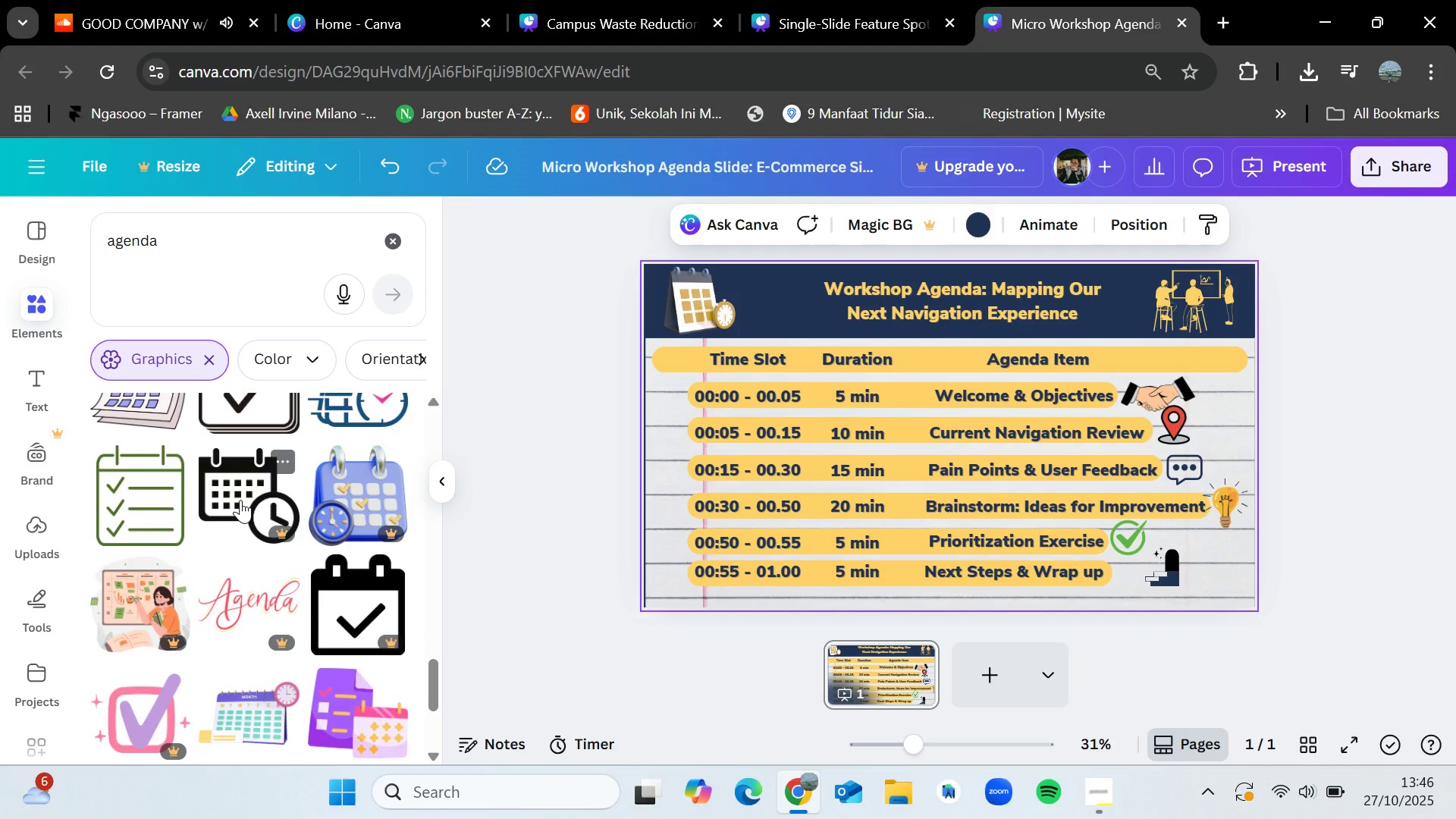 
scroll: coordinate [243, 571], scroll_direction: down, amount: 2.0
 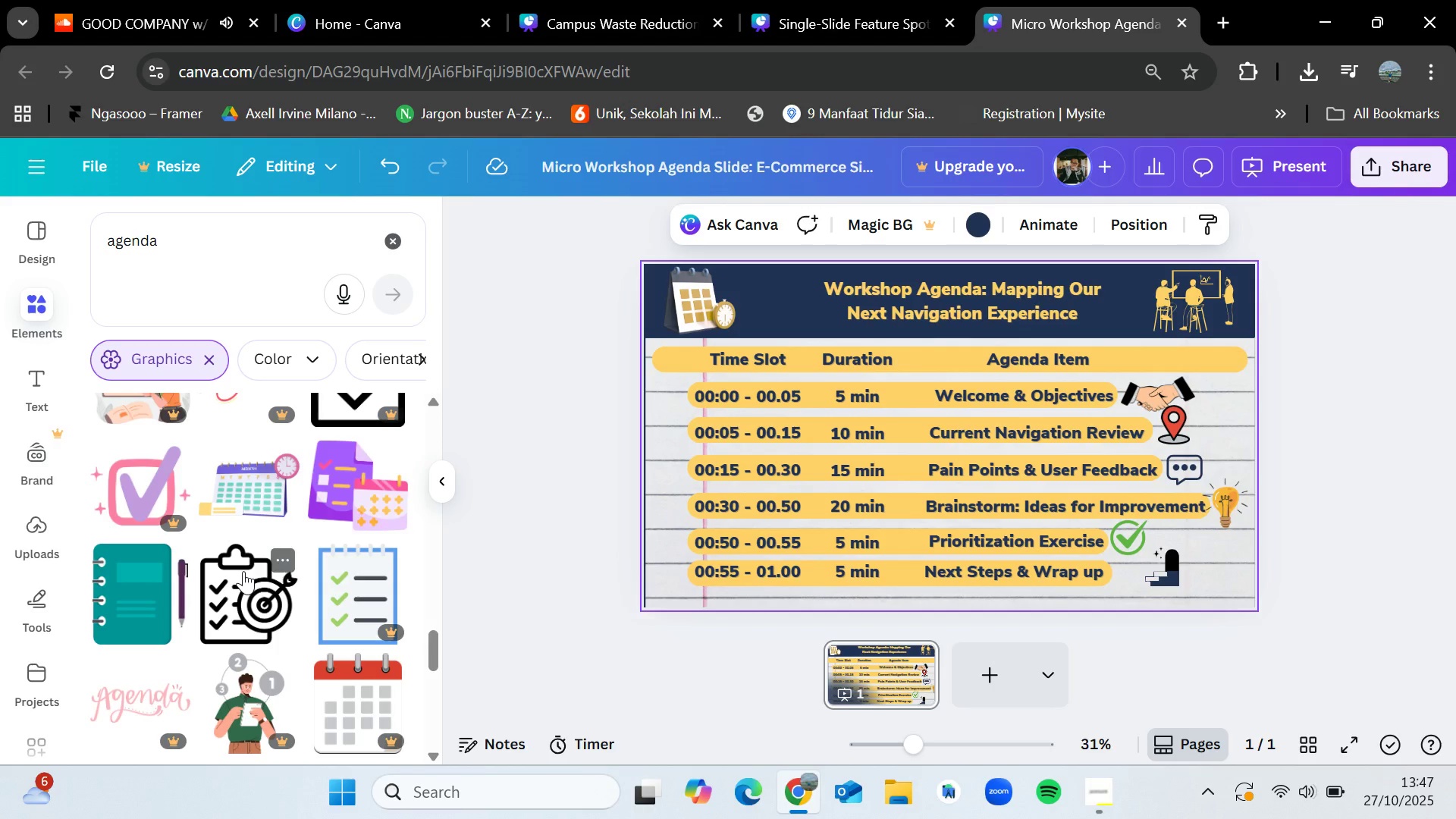 
wait(22.85)
 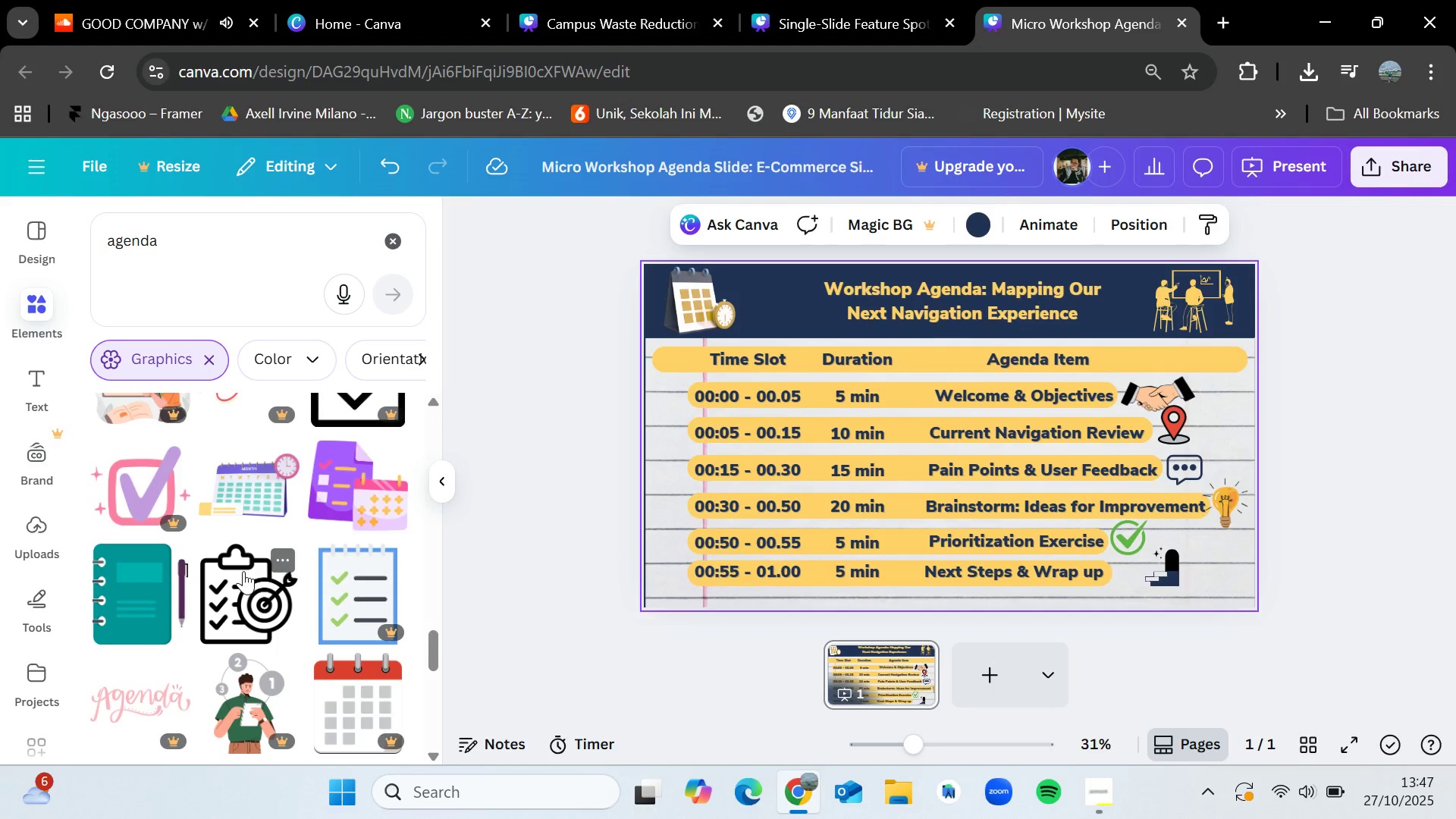 
scroll: coordinate [212, 522], scroll_direction: down, amount: 2.0
 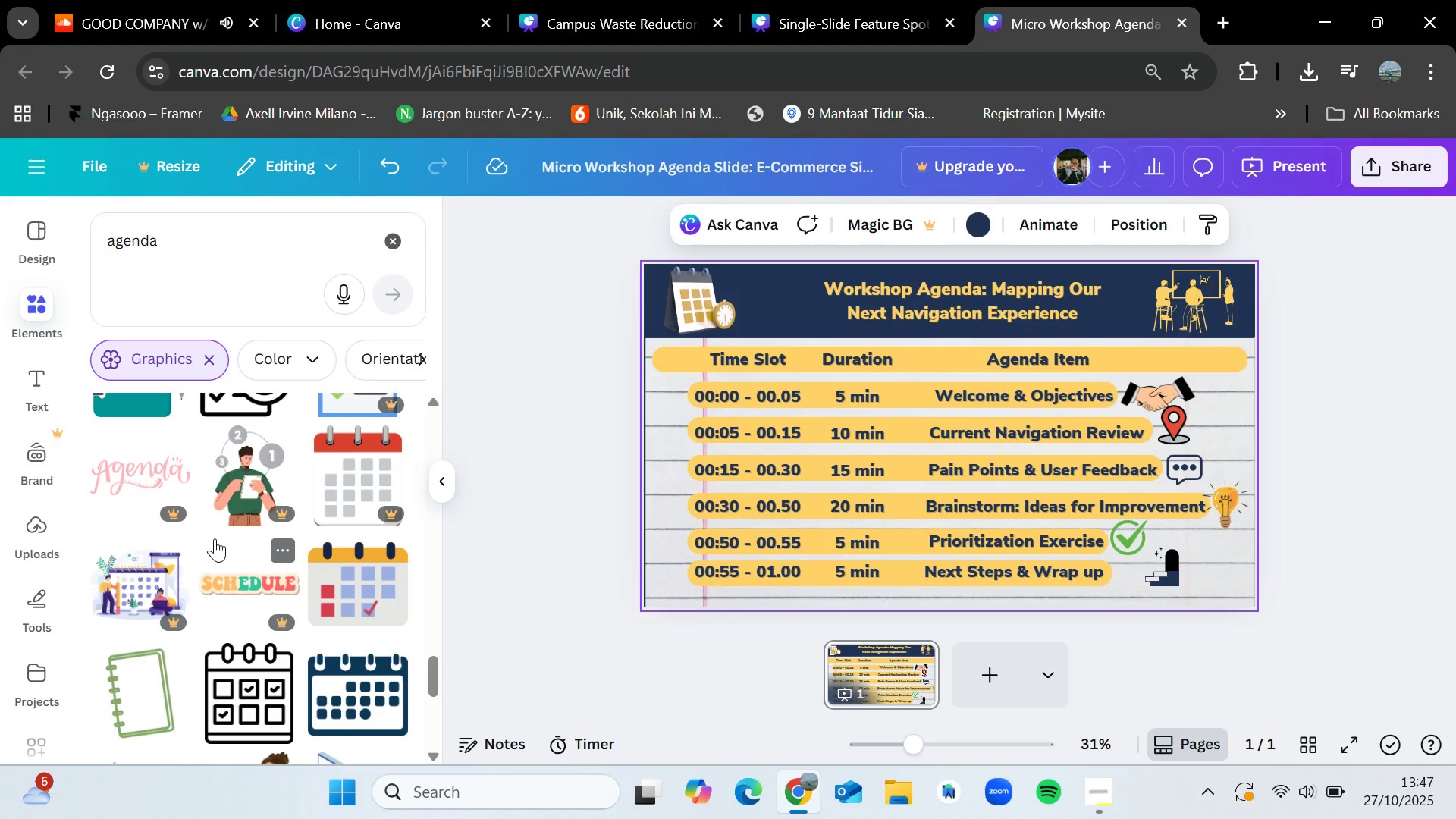 
wait(12.19)
 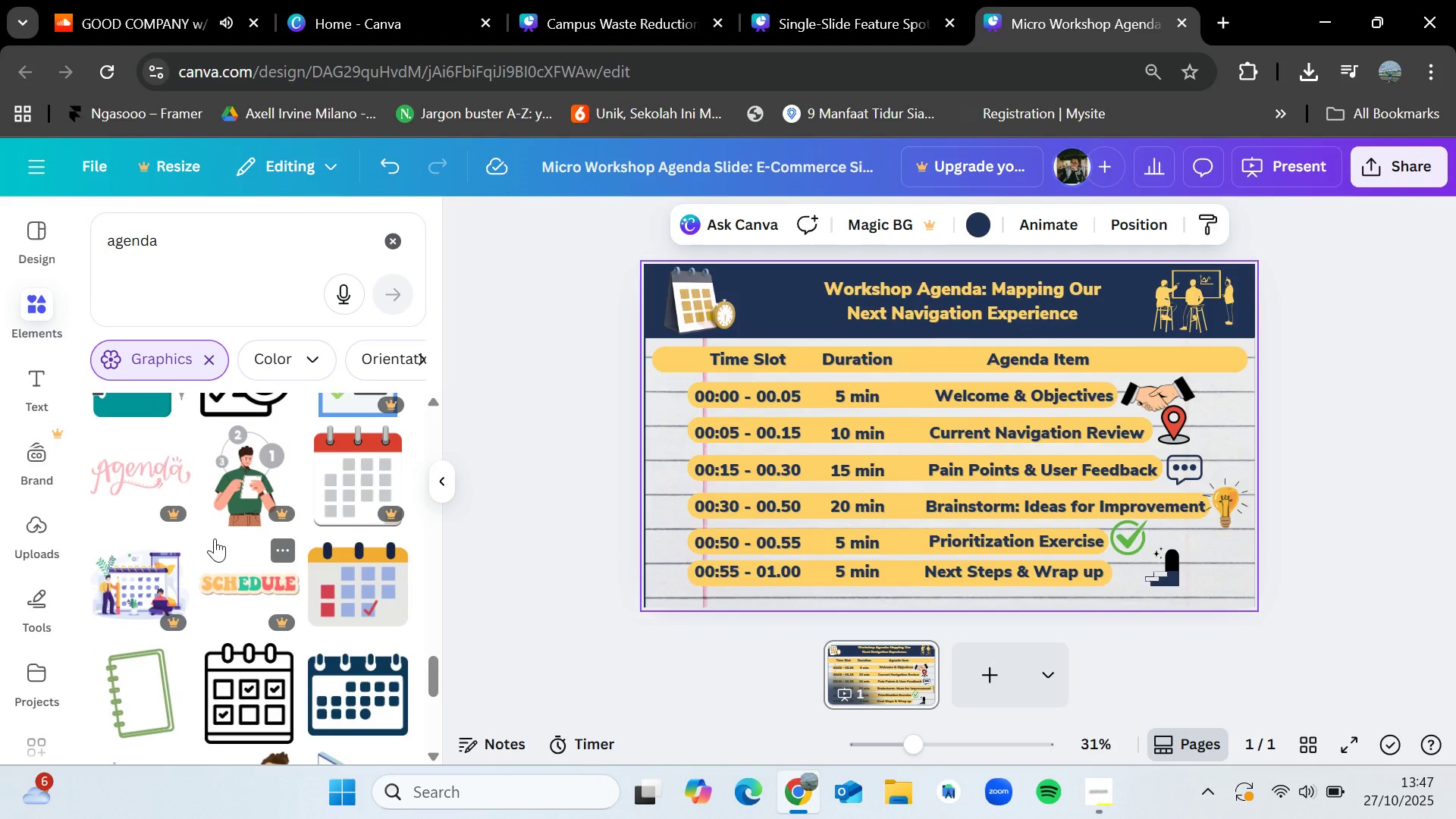 
scroll: coordinate [240, 507], scroll_direction: down, amount: 2.0
 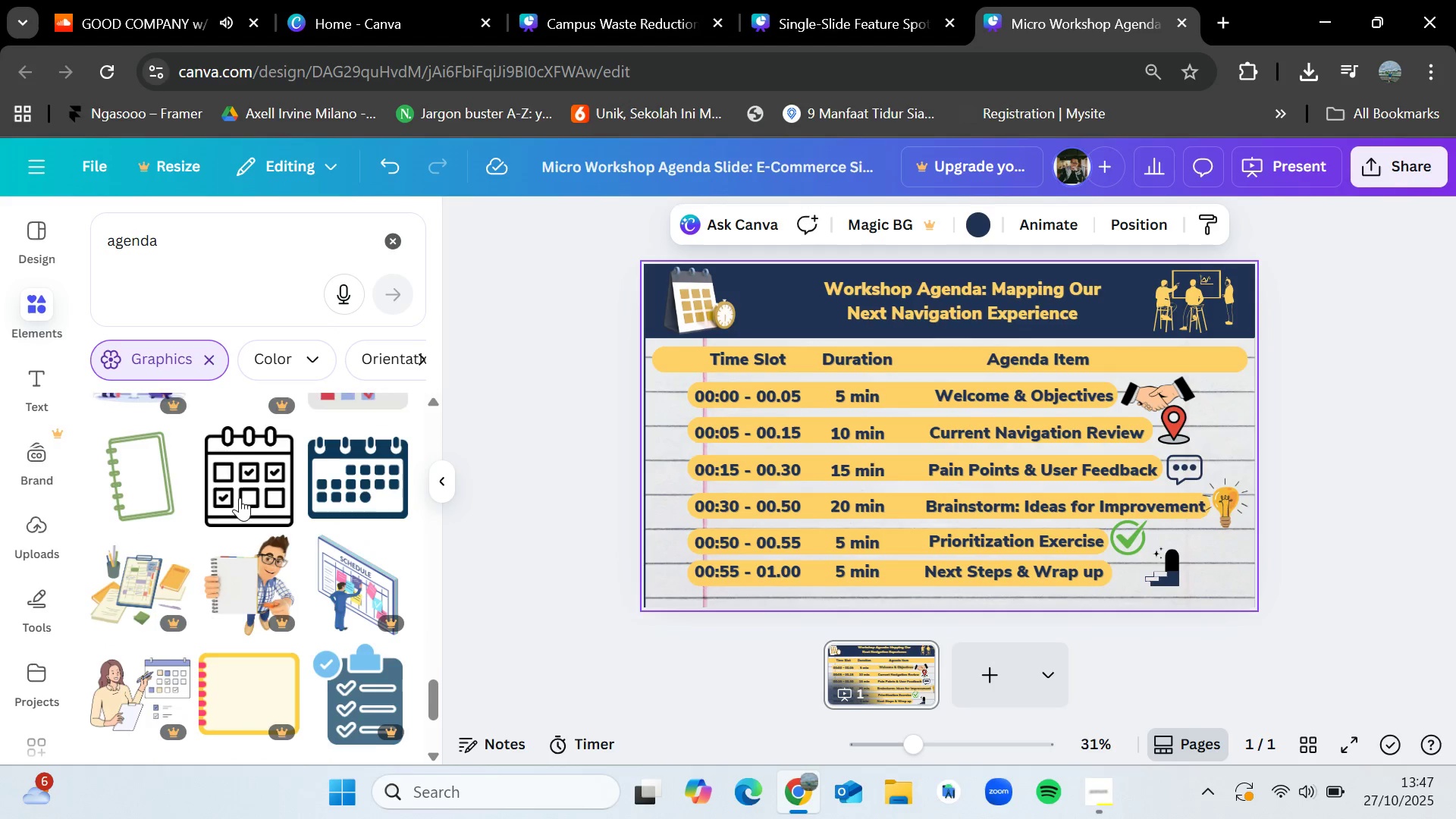 
mouse_move([210, 484])
 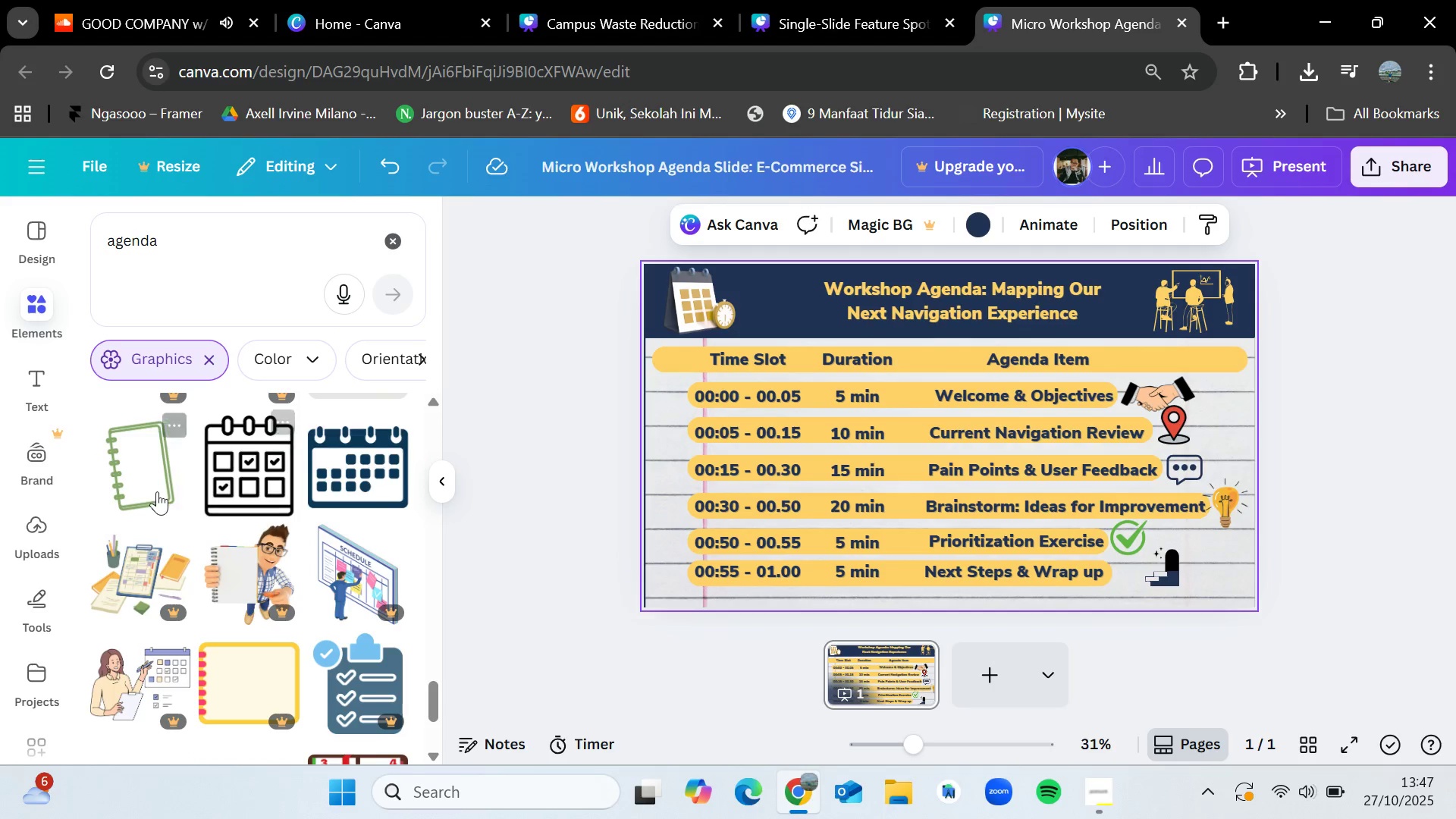 
mouse_move([146, 504])
 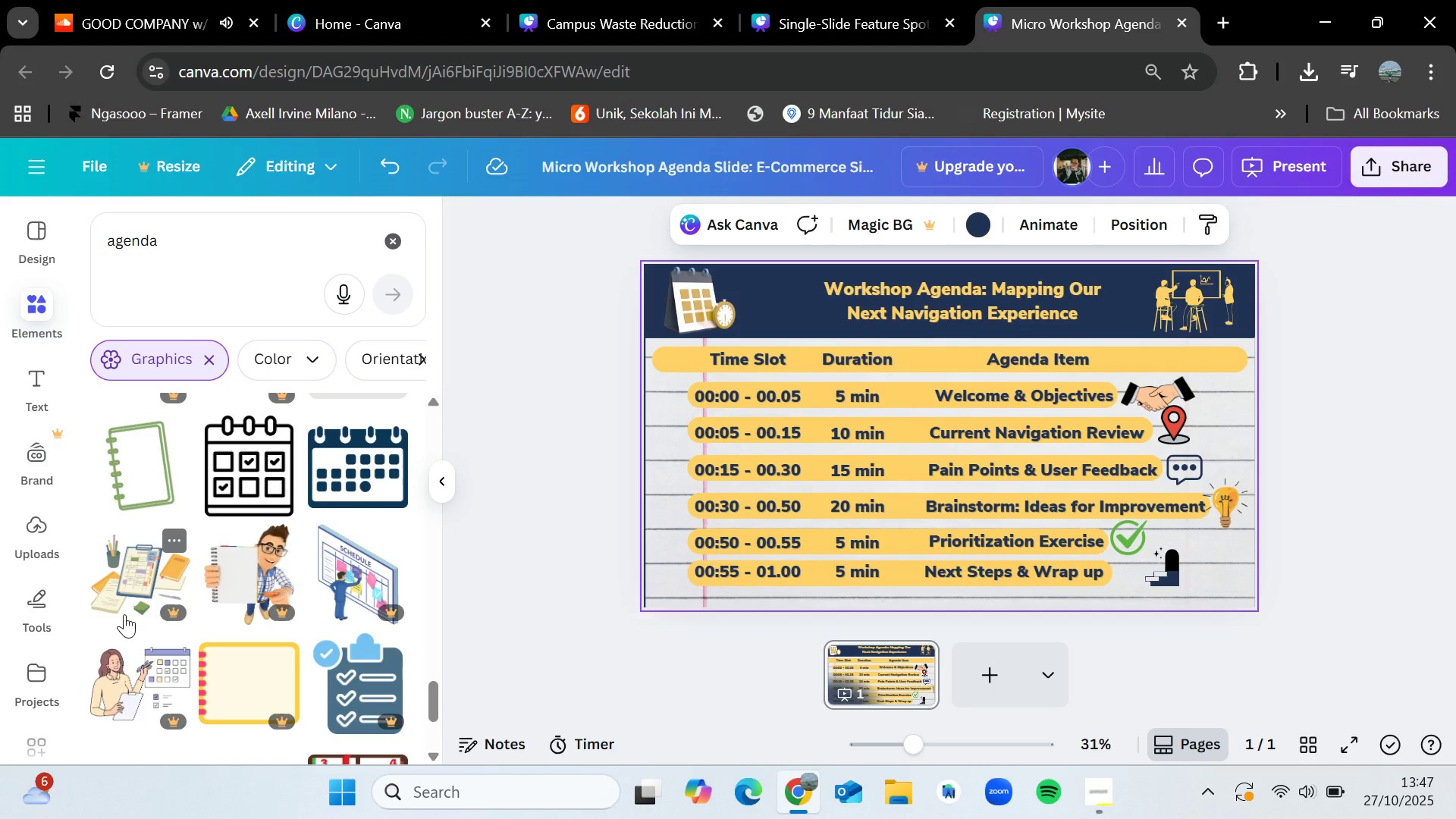 
wait(13.55)
 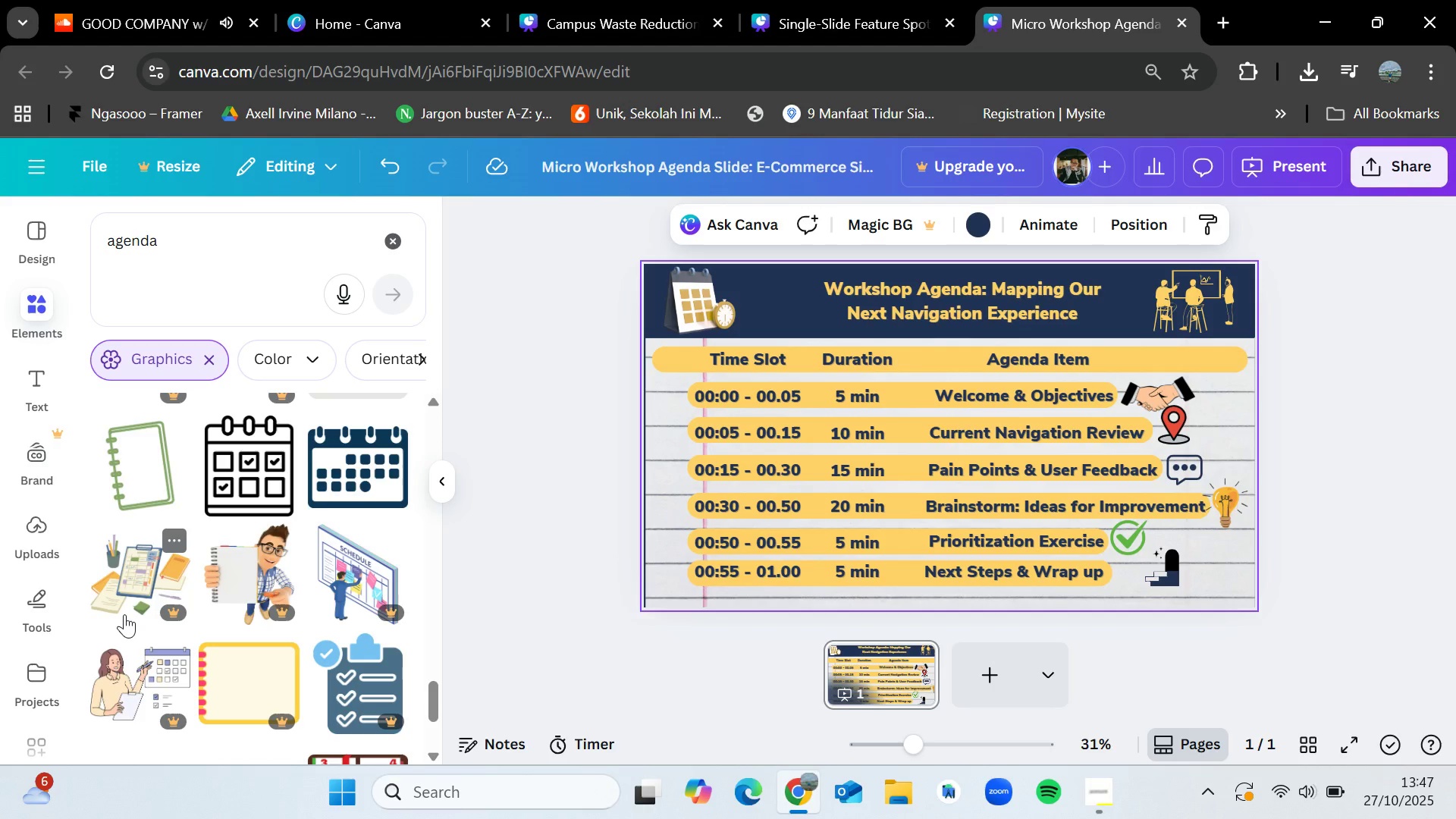 
scroll: coordinate [287, 532], scroll_direction: down, amount: 3.0
 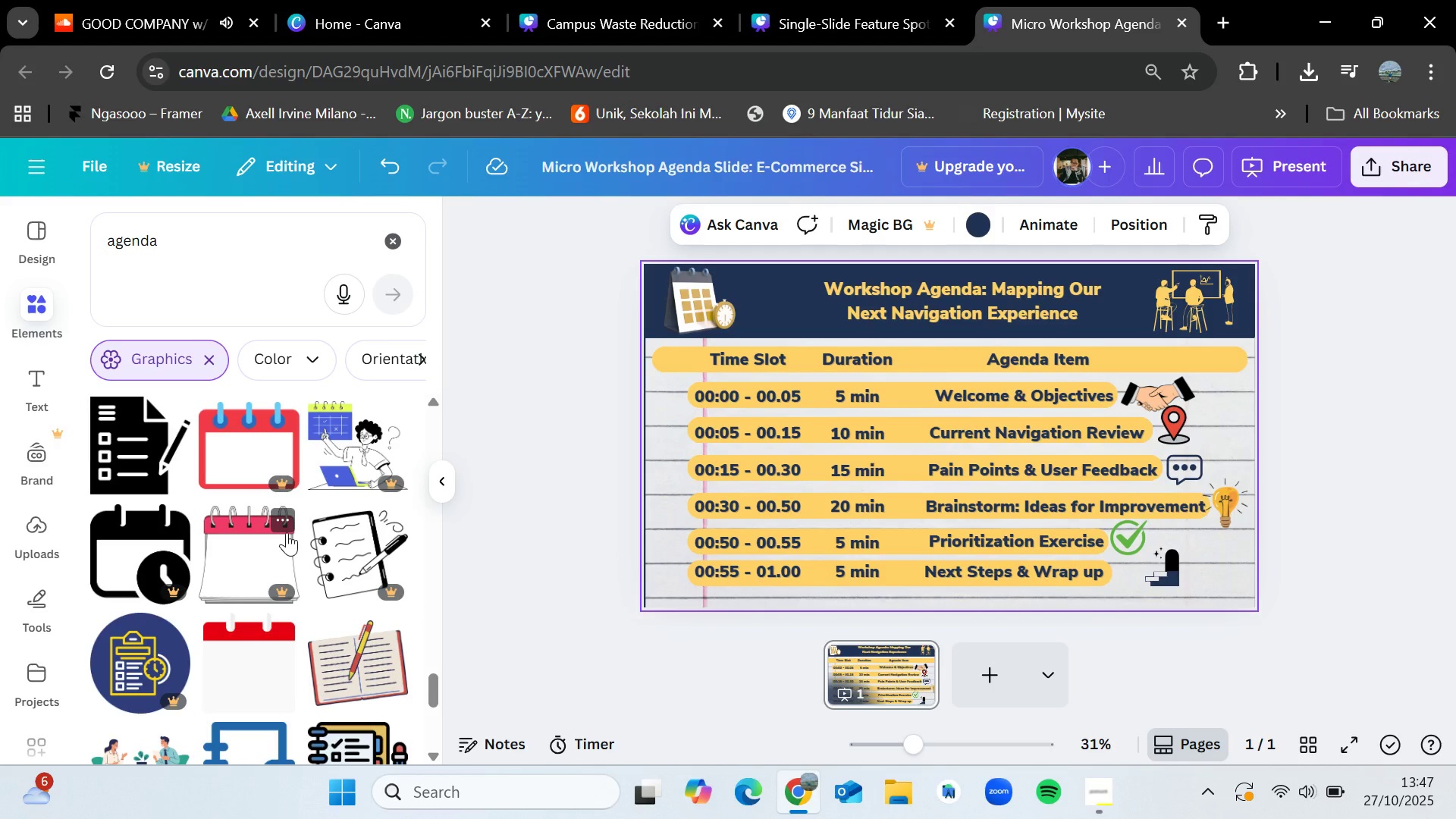 
wait(5.54)
 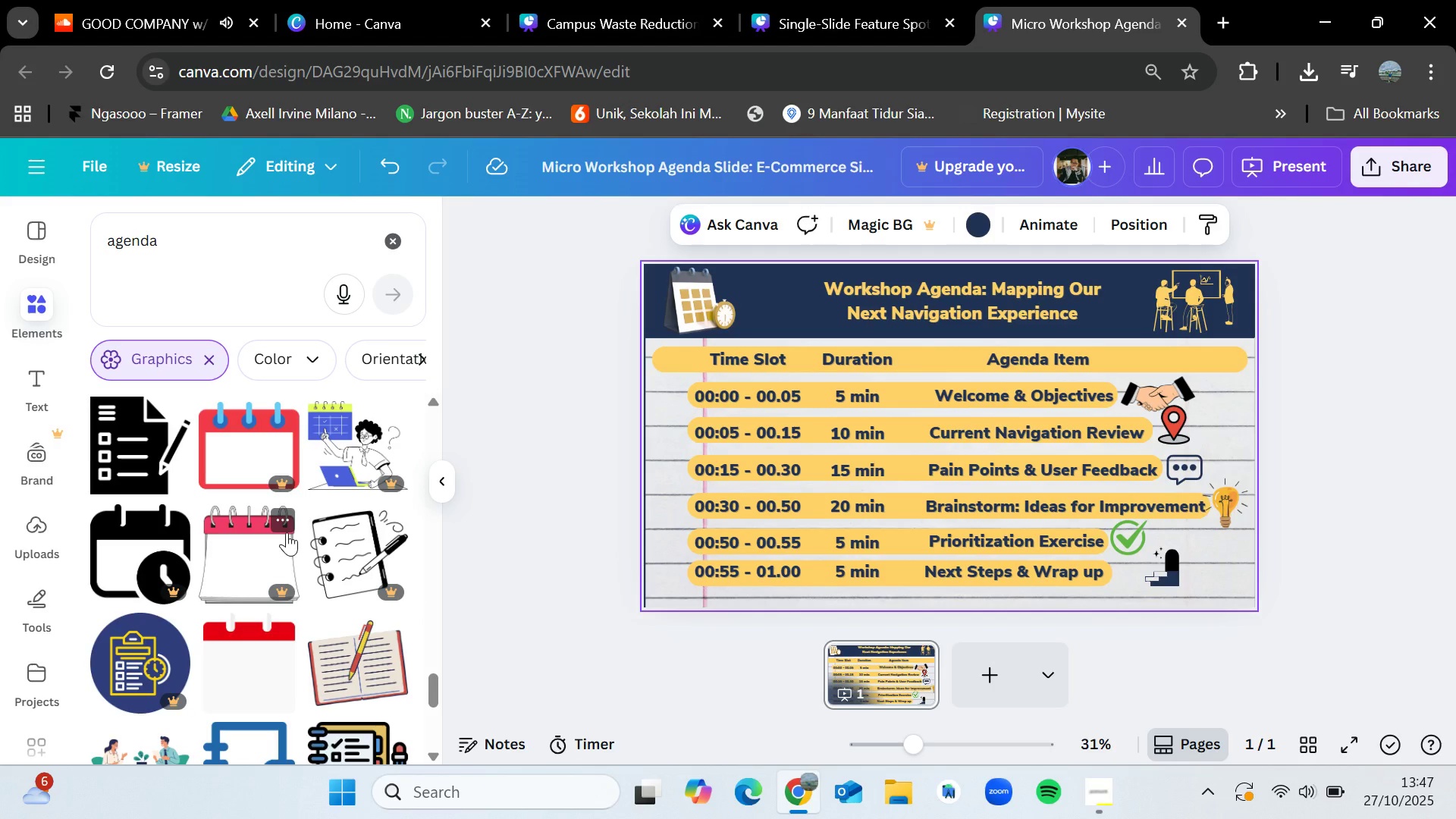 
scroll: coordinate [291, 529], scroll_direction: down, amount: 1.0
 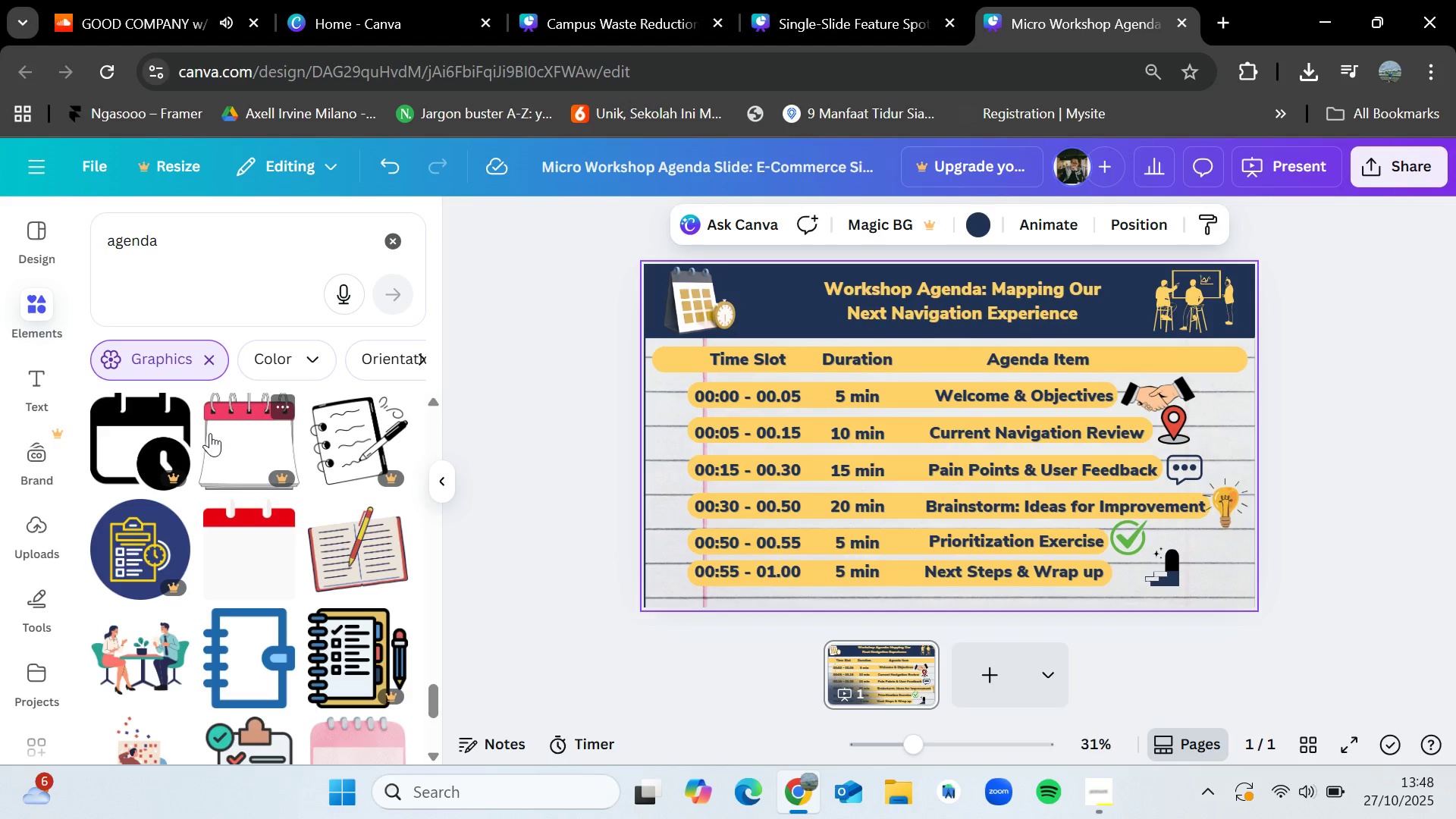 
wait(7.3)
 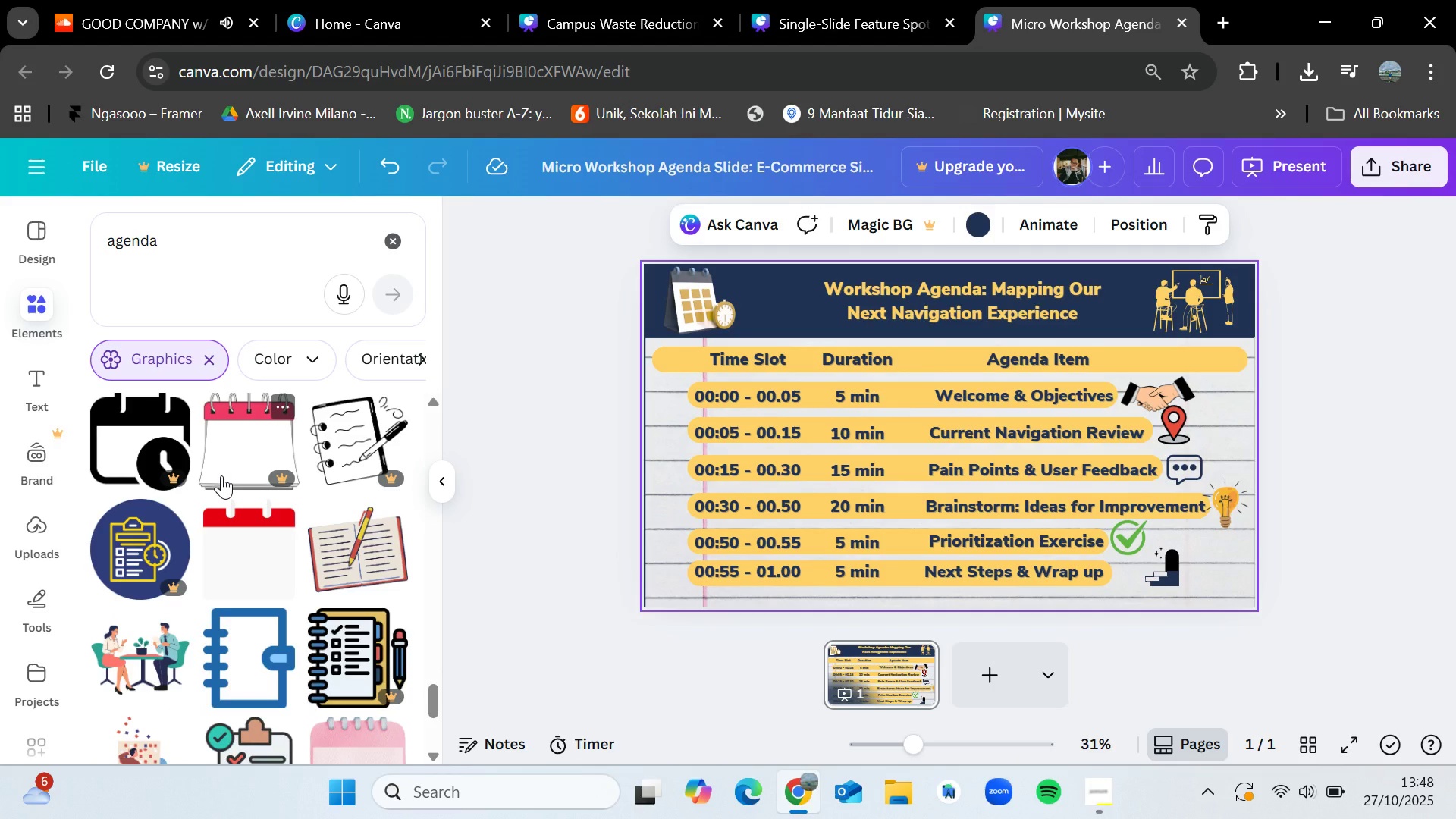 
left_click([393, 237])
 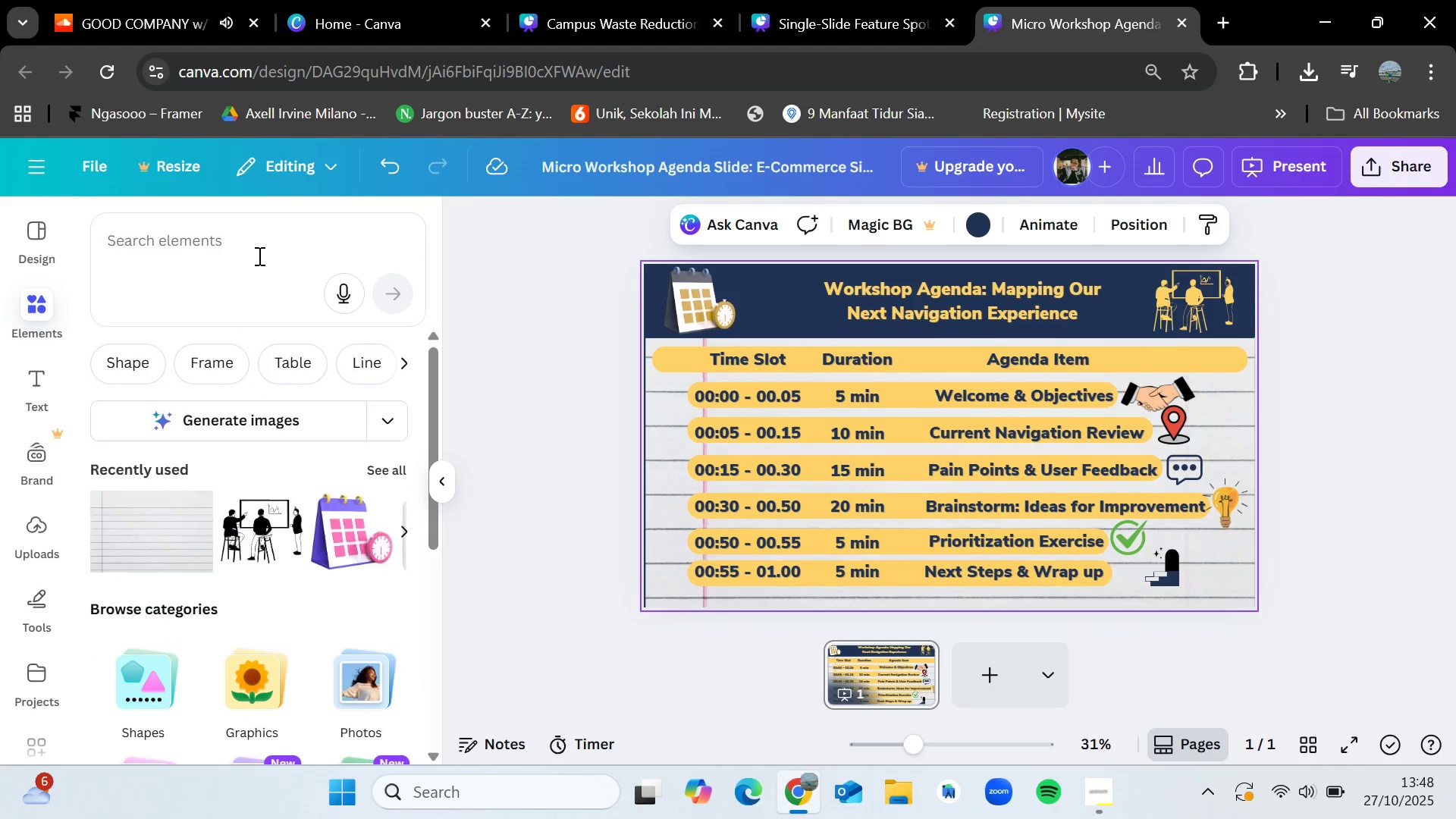 
left_click([258, 256])
 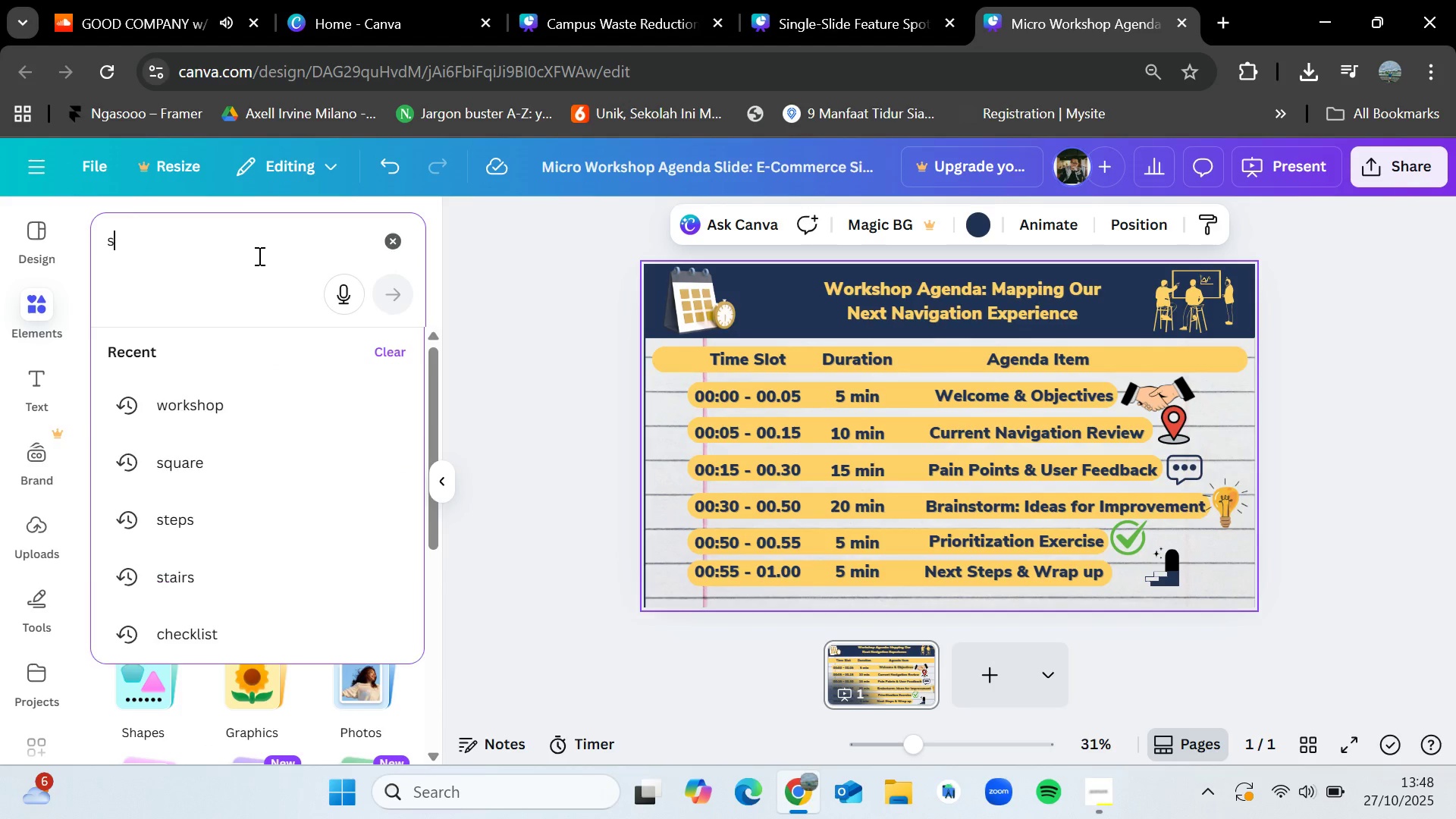 
type(spiral)
 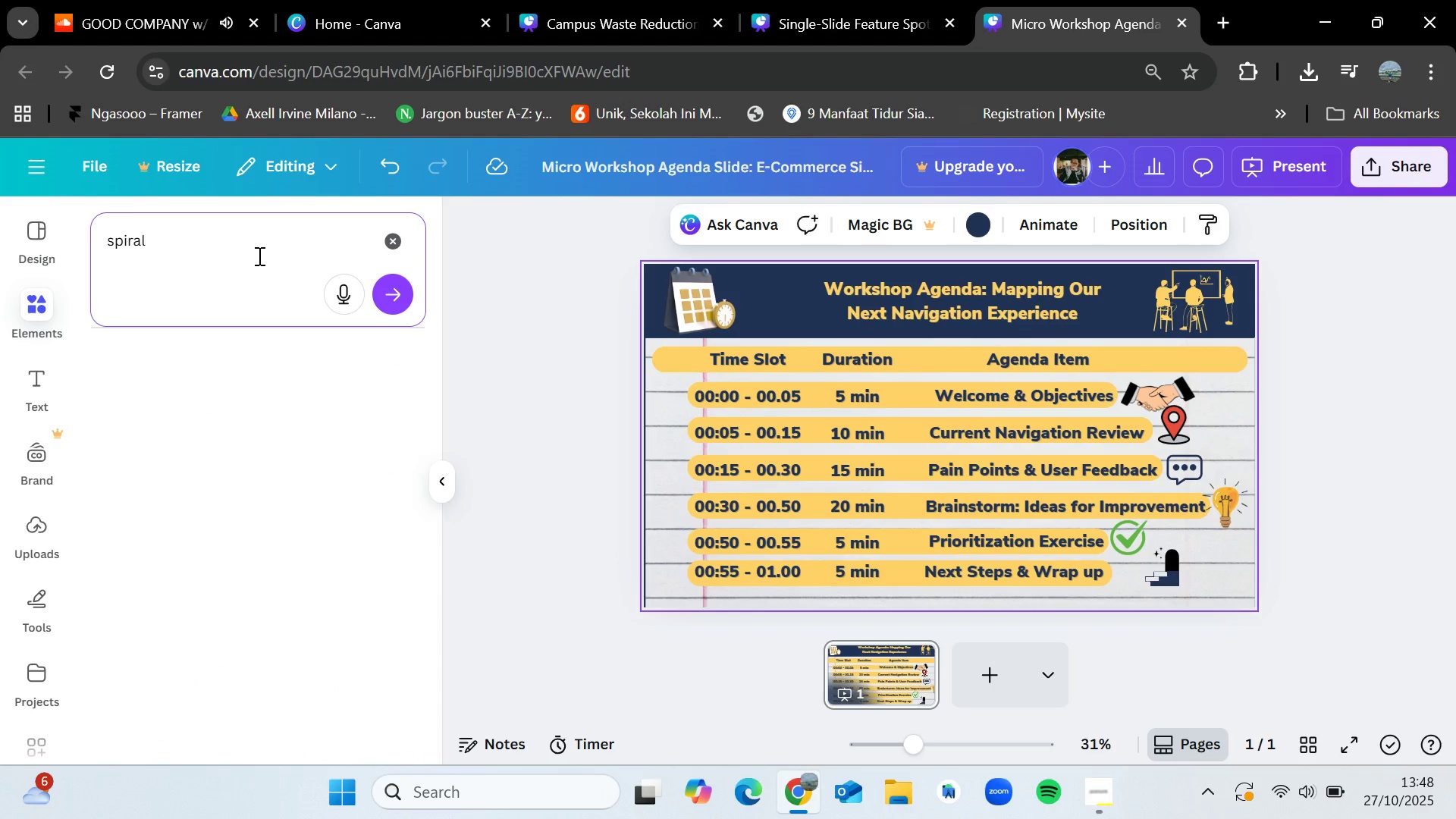 
key(Enter)
 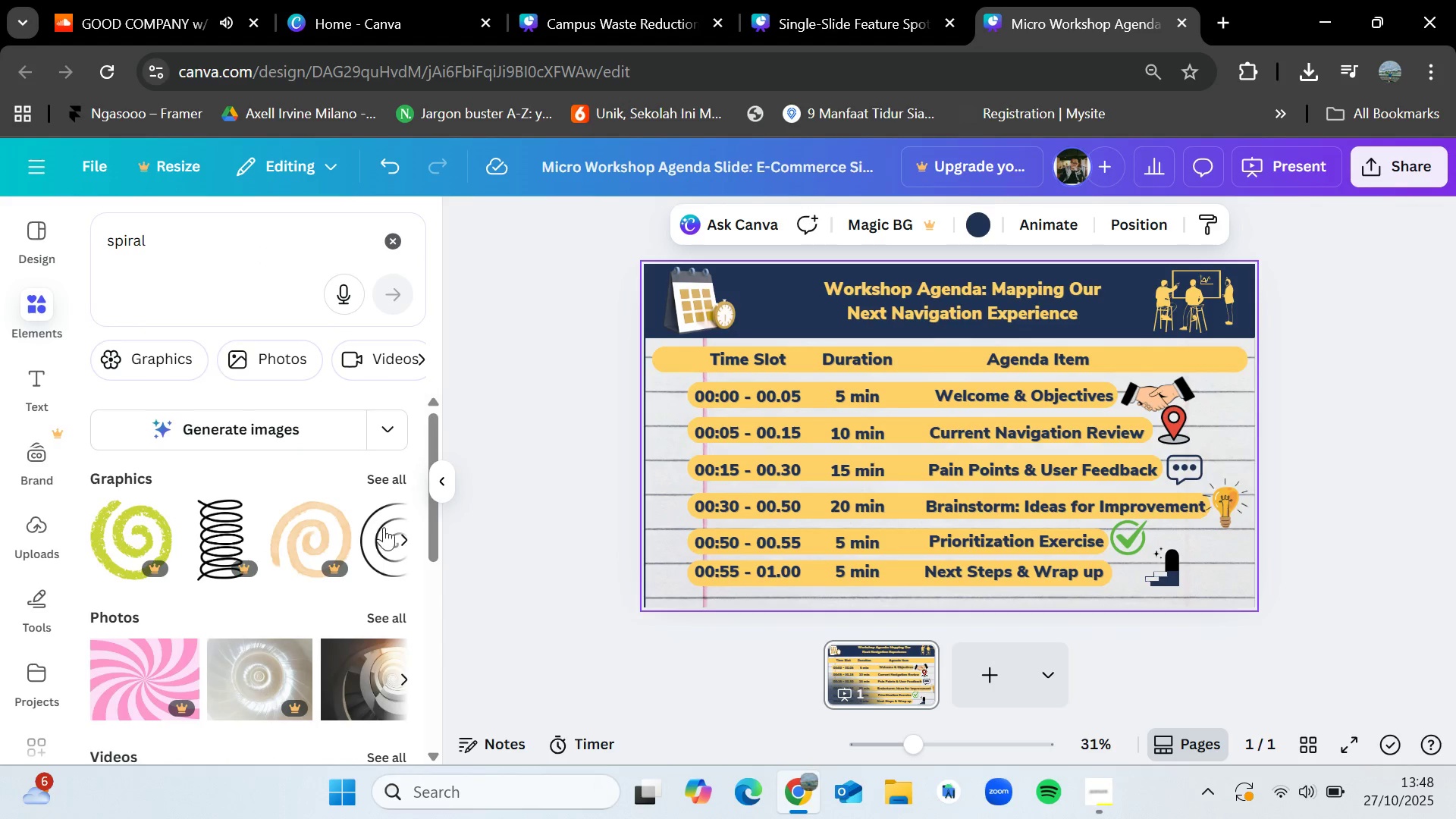 
left_click([386, 476])
 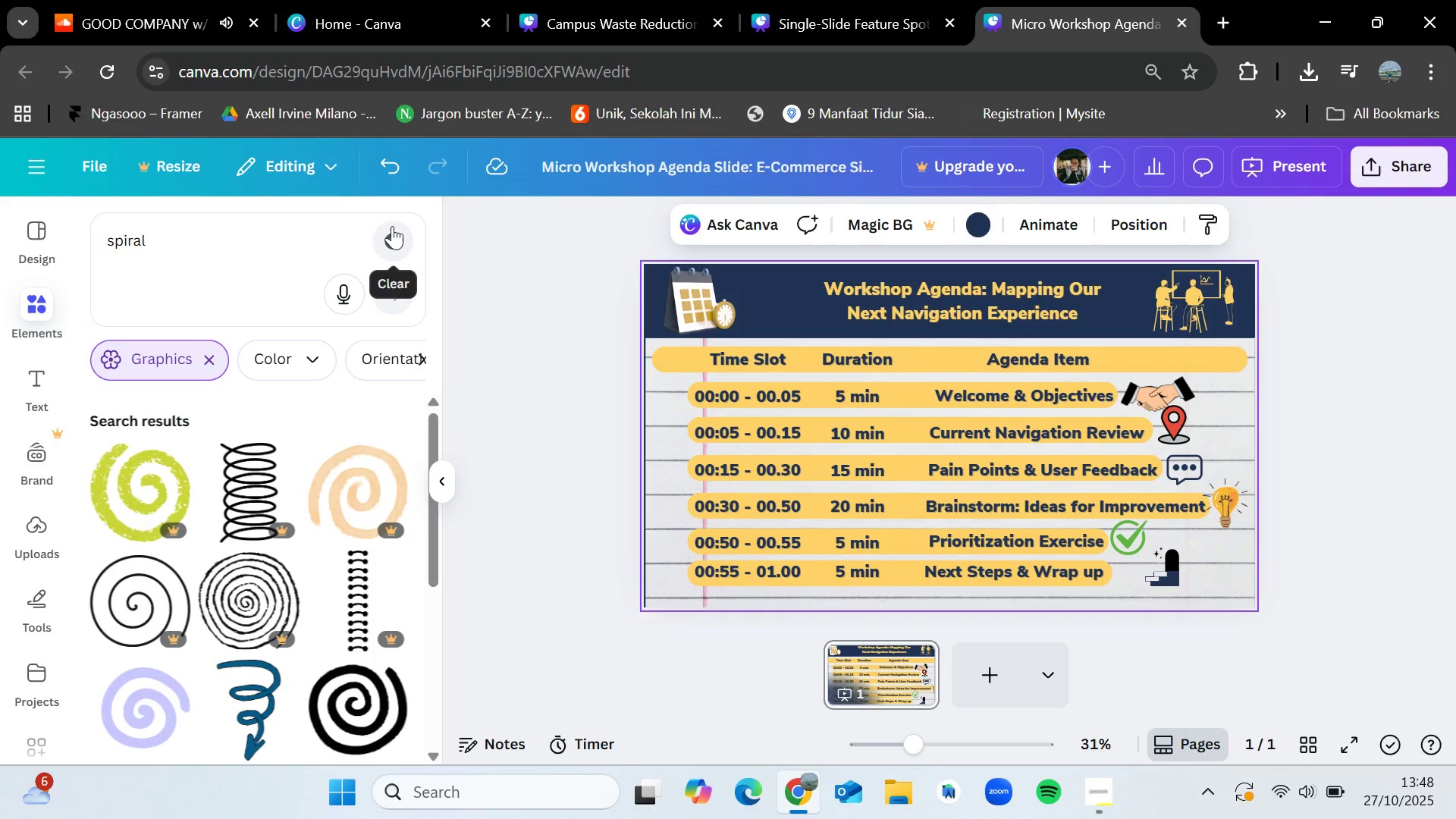 
scroll: coordinate [307, 580], scroll_direction: down, amount: 7.0
 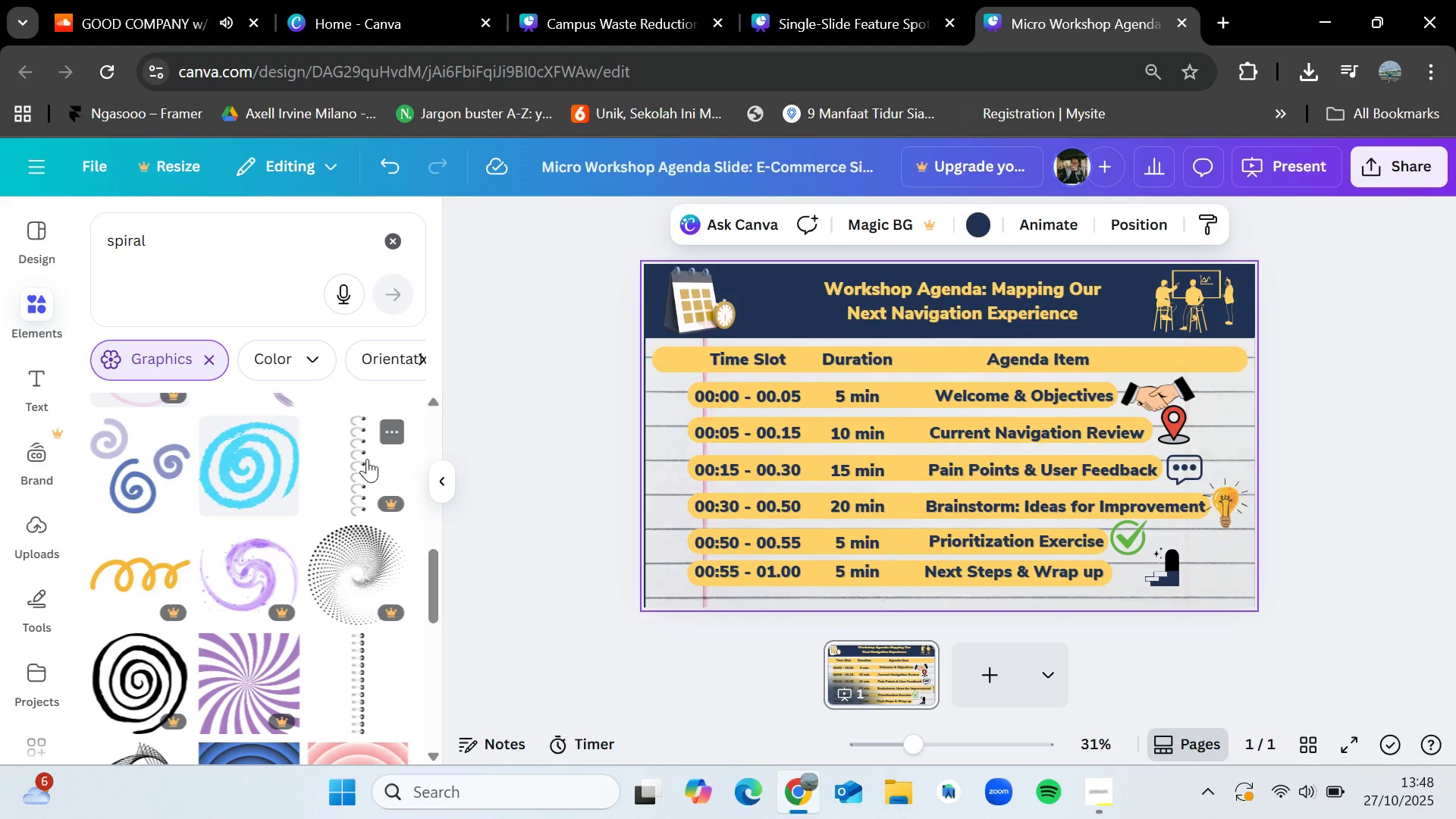 
left_click([384, 435])
 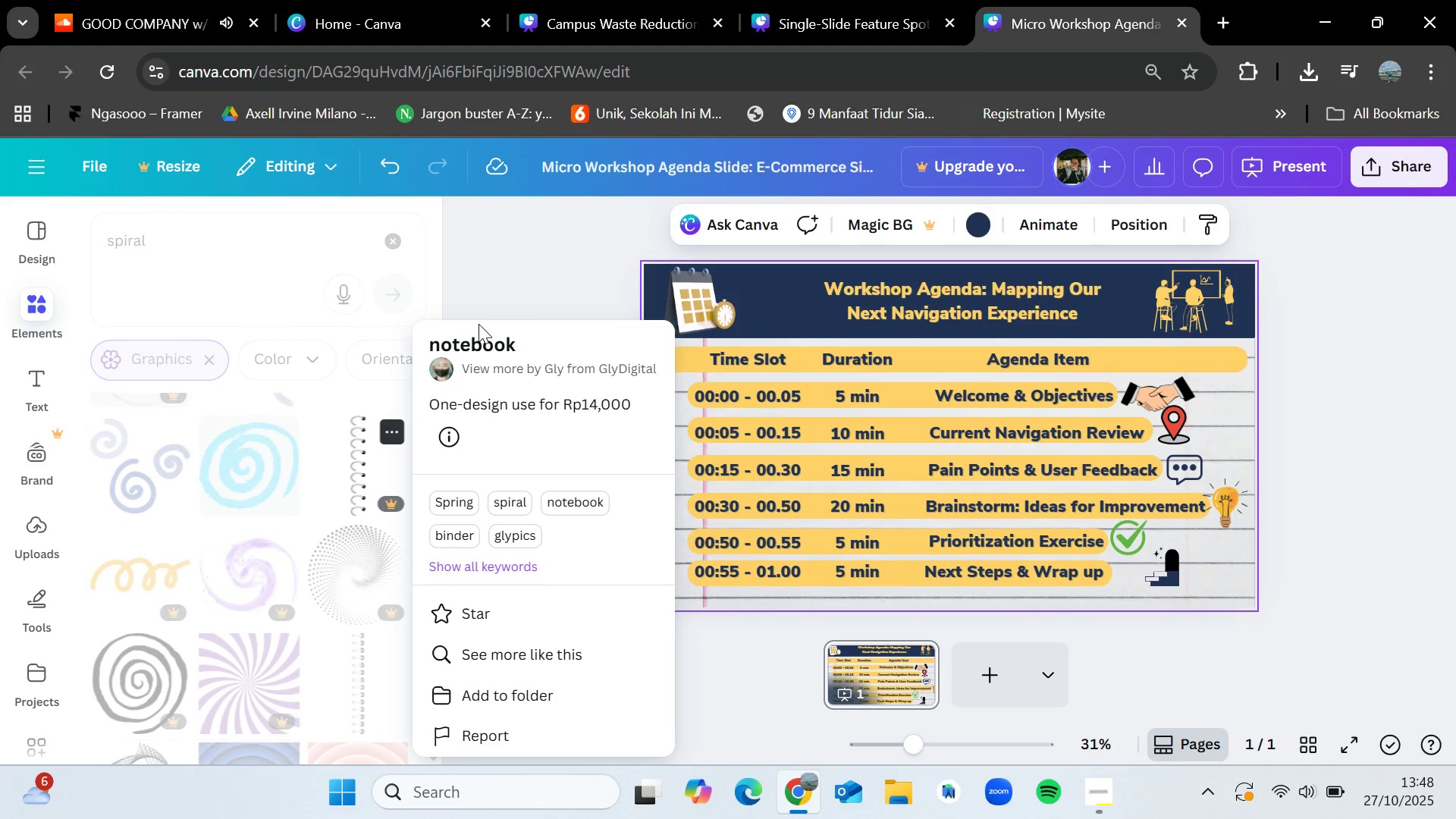 
left_click([479, 324])
 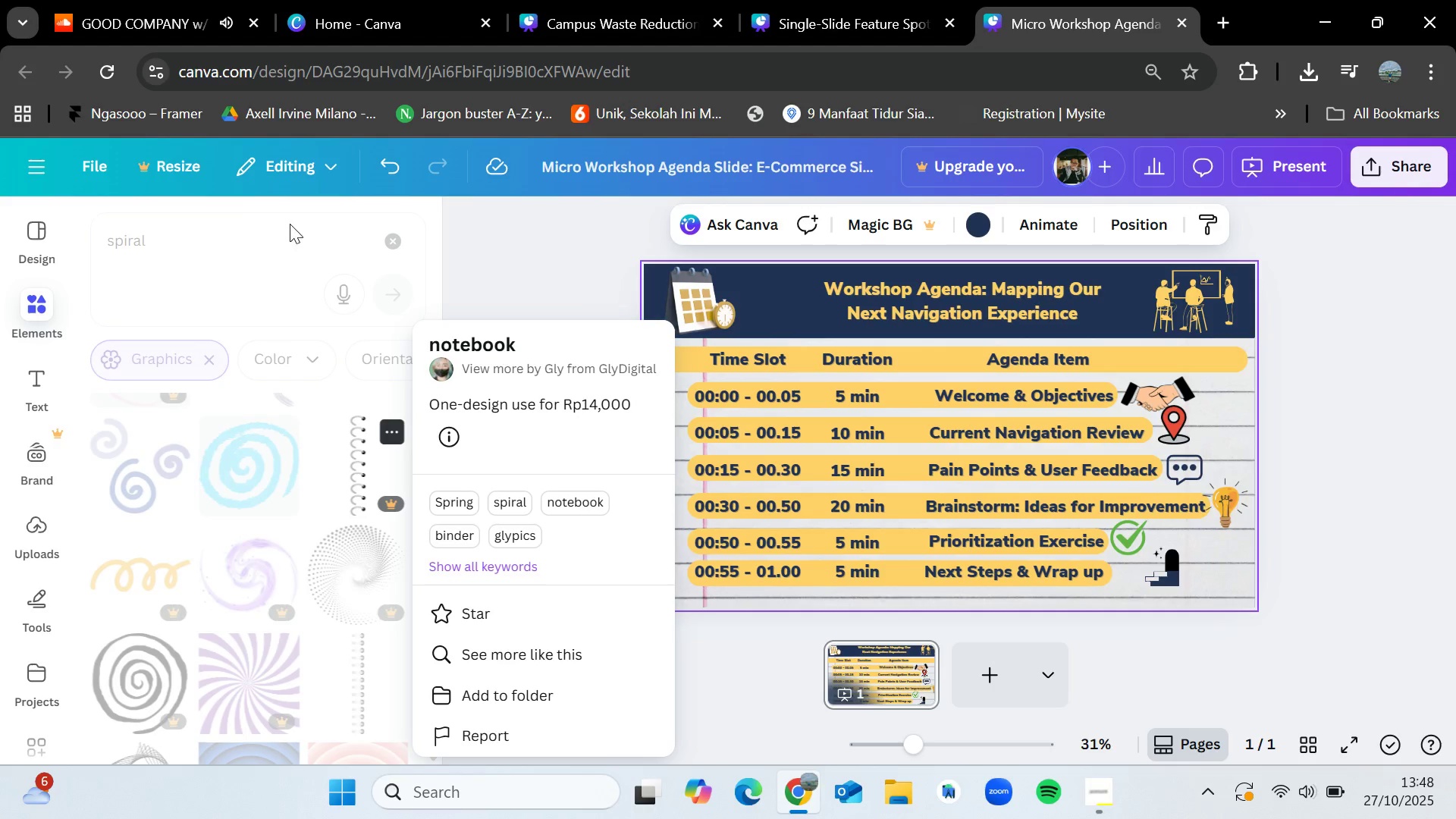 
left_click([287, 224])
 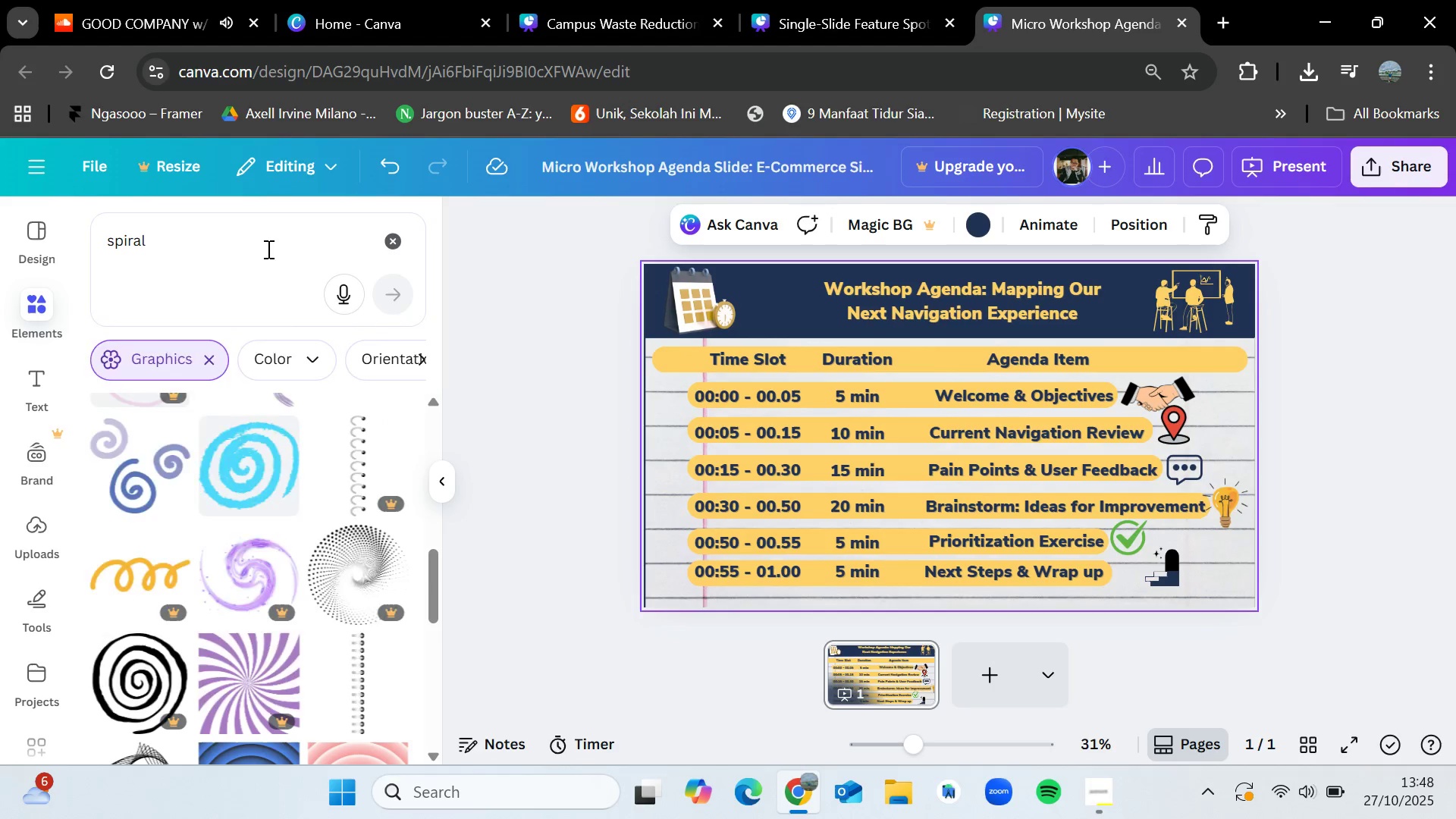 
left_click_drag(start_coordinate=[267, 249], to_coordinate=[84, 243])
 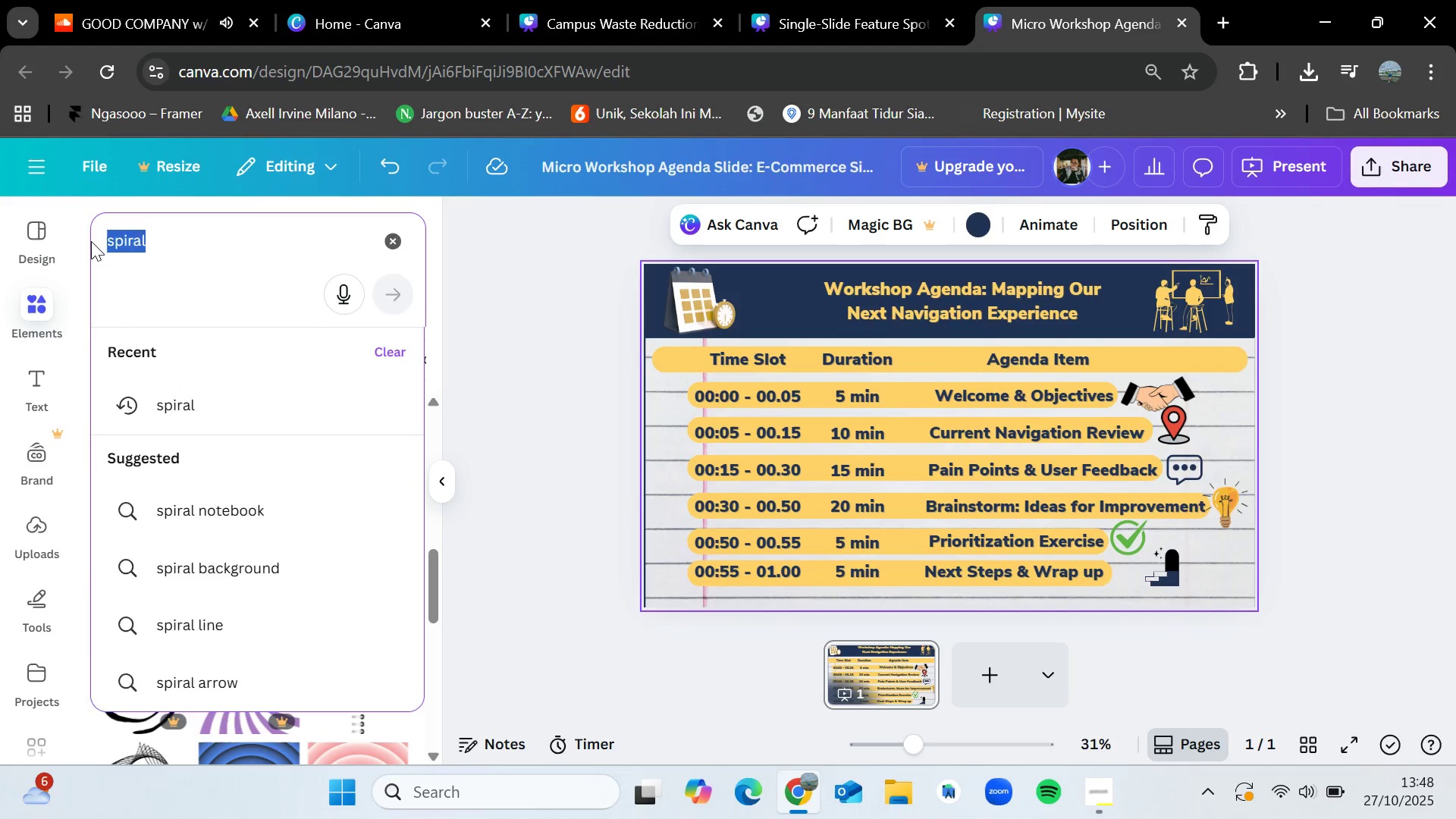 
key(Backspace)
type(binder)
 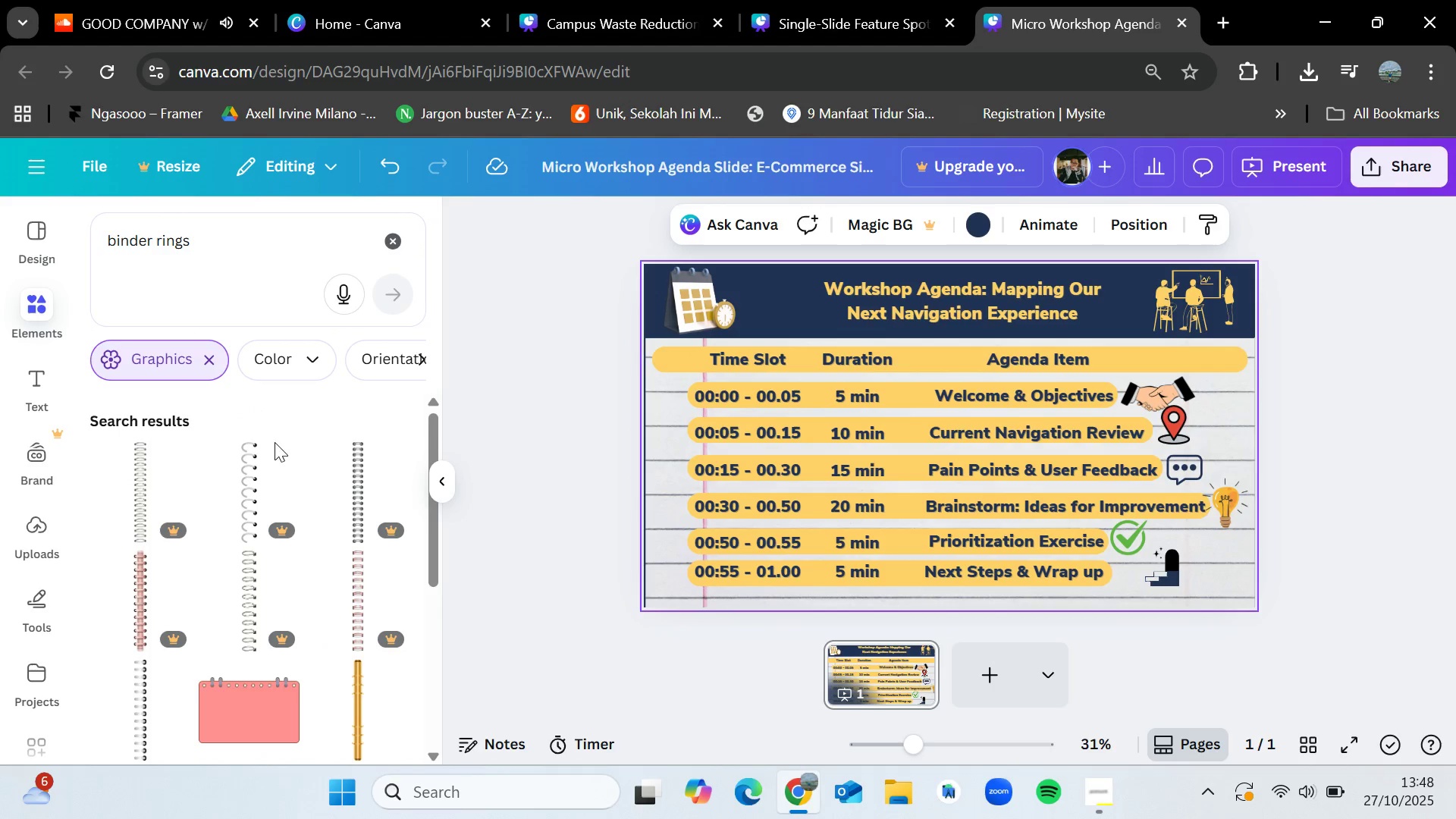 
scroll: coordinate [295, 636], scroll_direction: down, amount: 2.0
 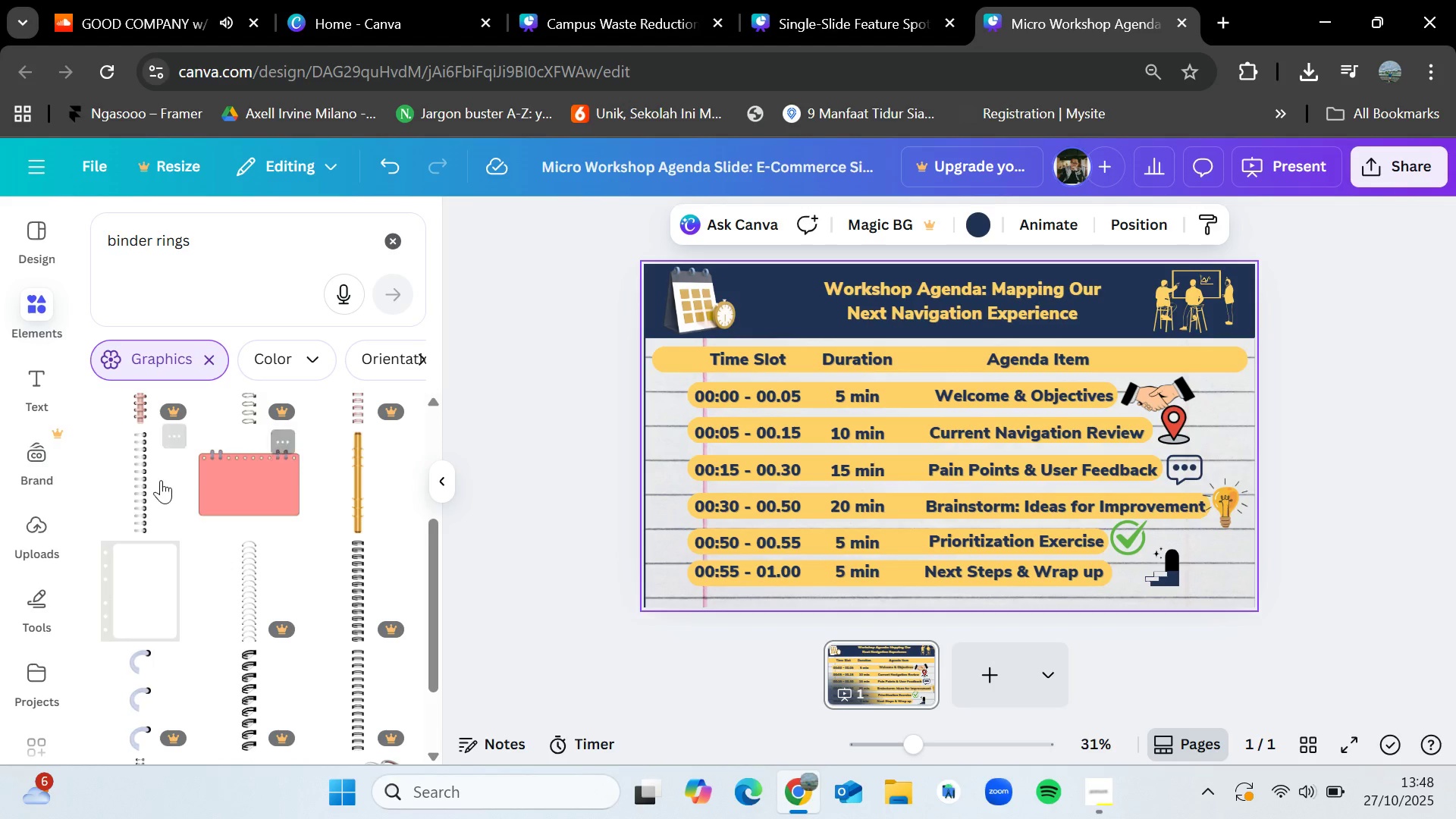 
left_click_drag(start_coordinate=[147, 482], to_coordinate=[720, 372])
 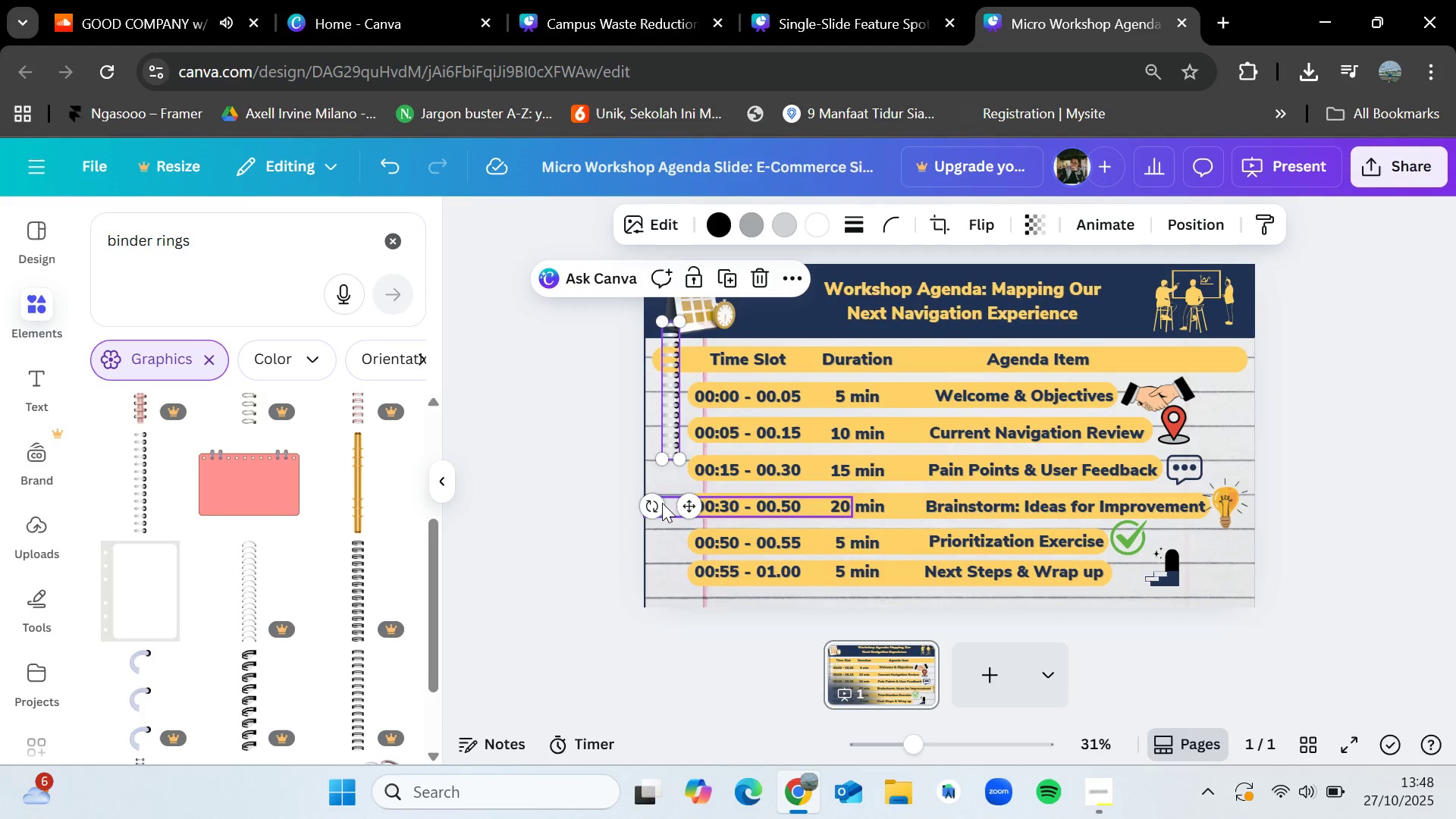 
left_click_drag(start_coordinate=[653, 506], to_coordinate=[825, 407])
 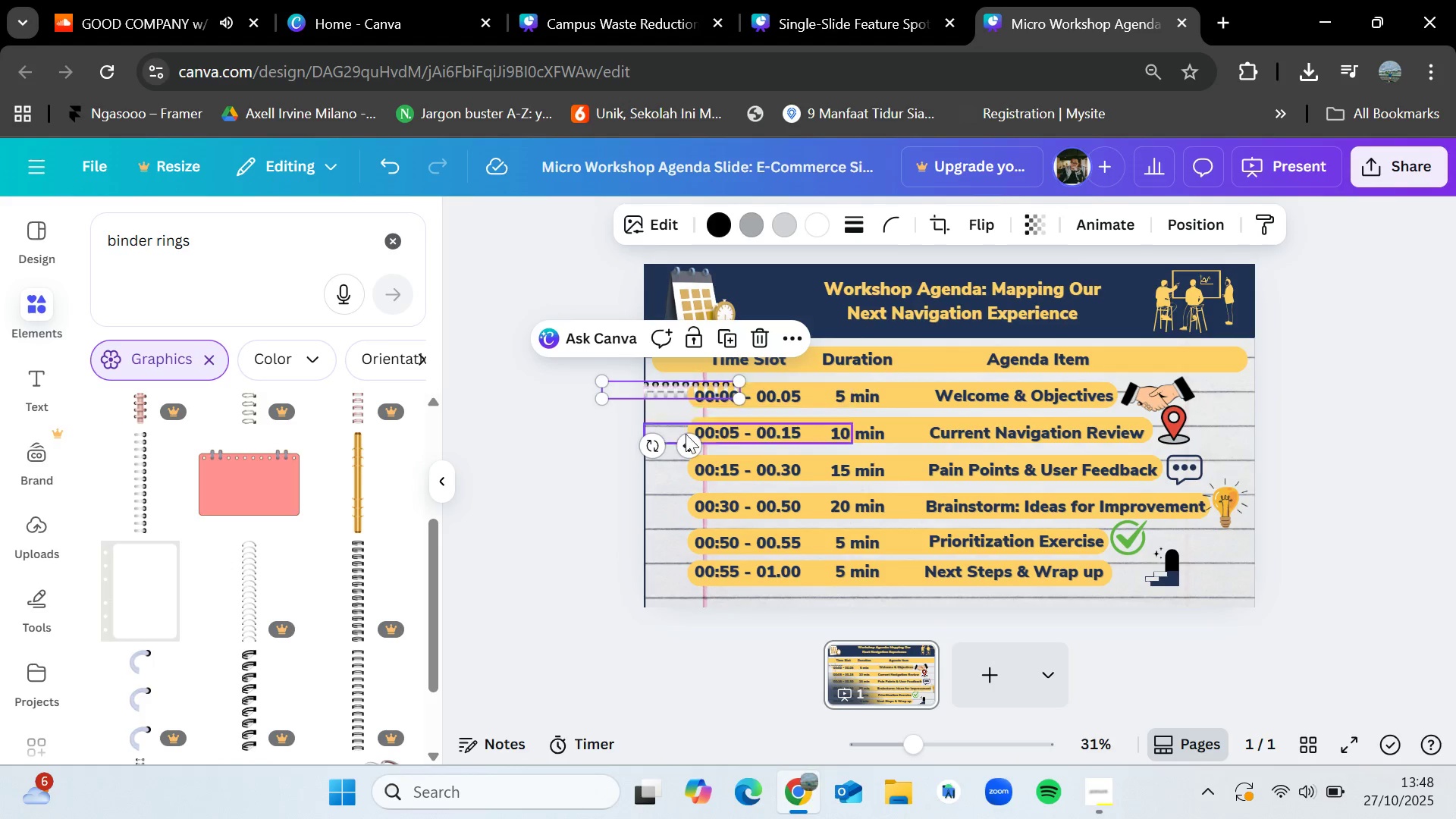 
left_click_drag(start_coordinate=[689, 440], to_coordinate=[730, 321])
 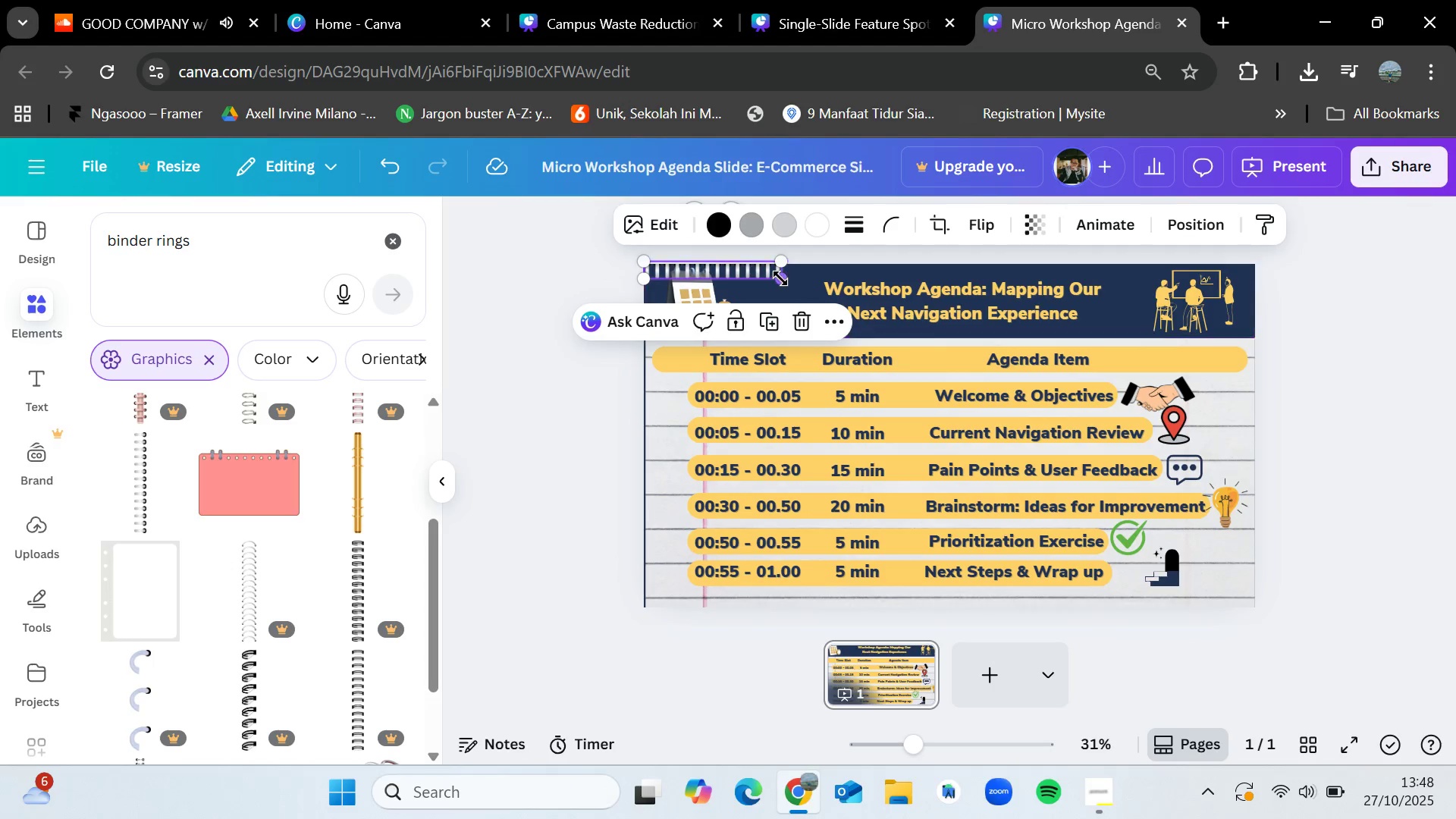 
left_click_drag(start_coordinate=[780, 275], to_coordinate=[1265, 257])
 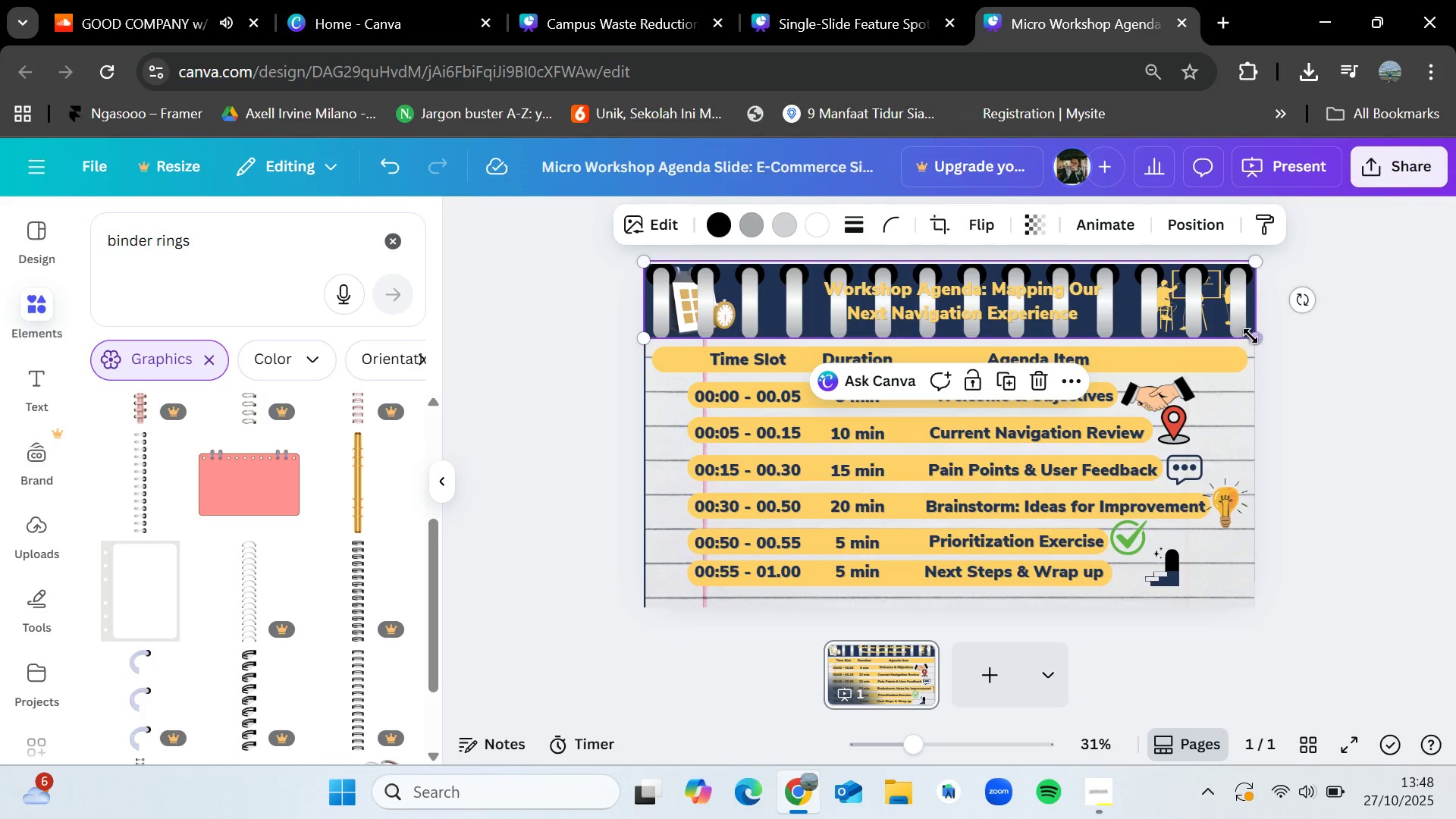 
left_click_drag(start_coordinate=[1252, 331], to_coordinate=[921, 289])
 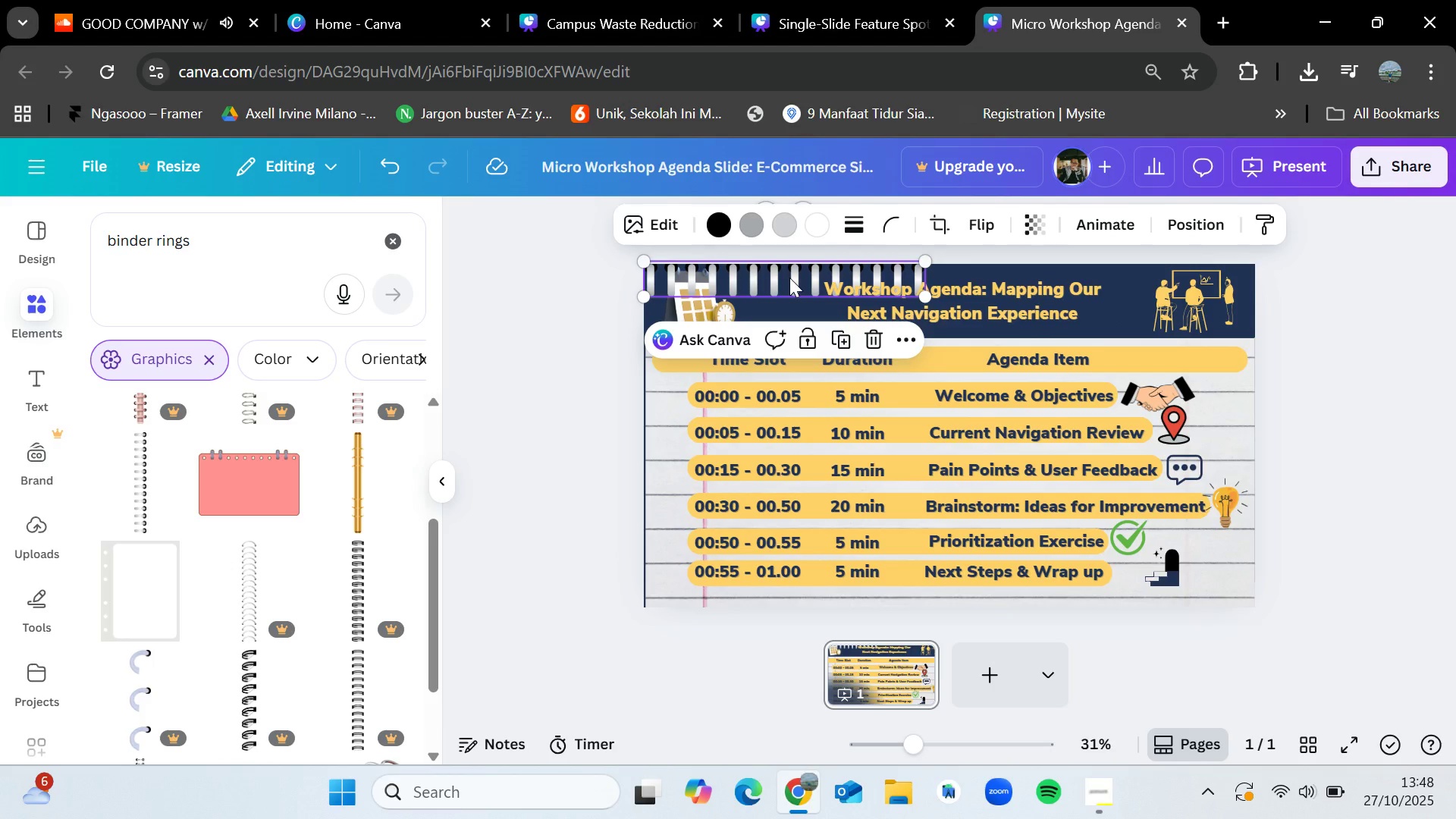 
left_click_drag(start_coordinate=[789, 278], to_coordinate=[789, 267])
 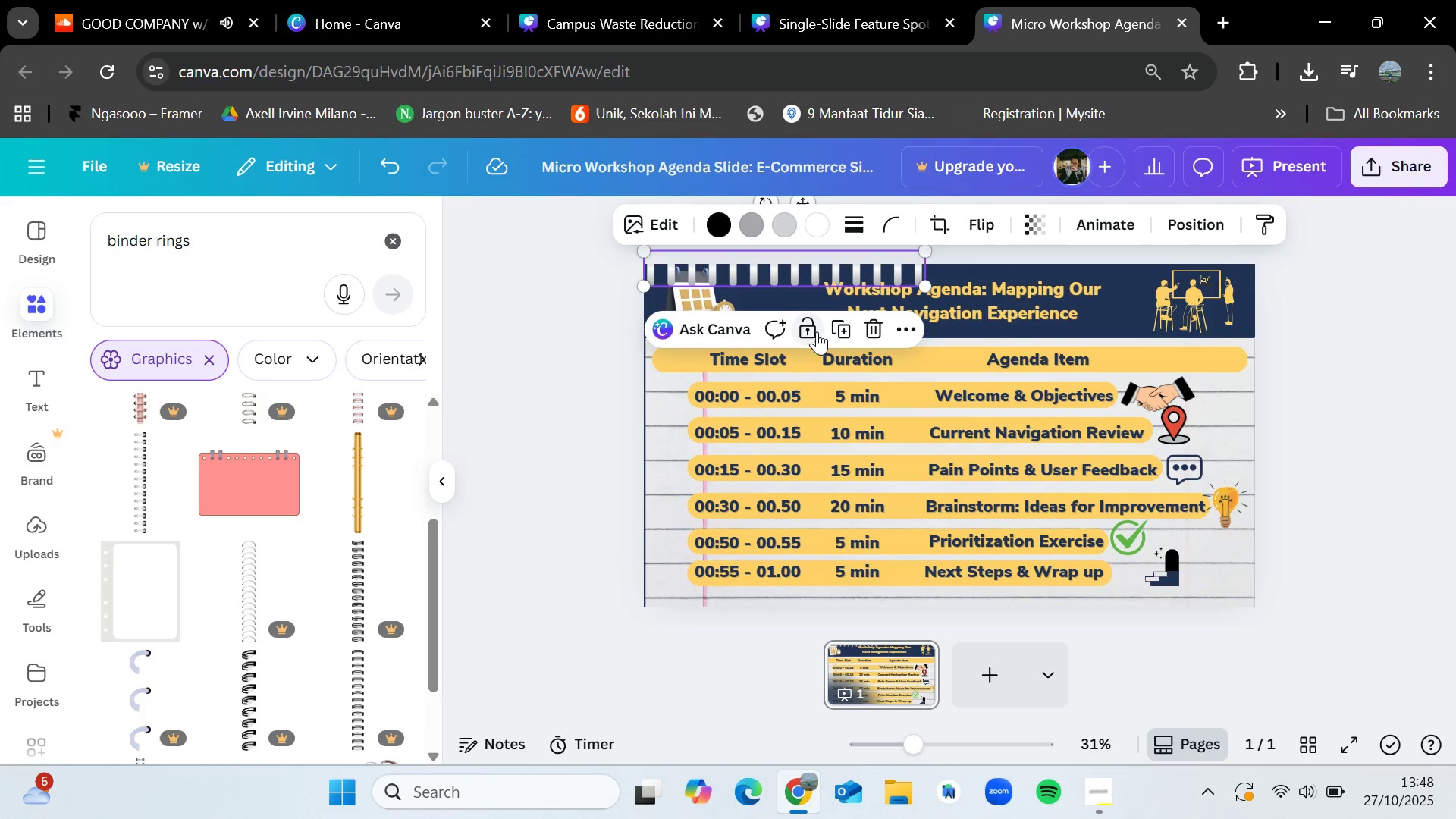 
scroll: coordinate [817, 330], scroll_direction: up, amount: 1.0
 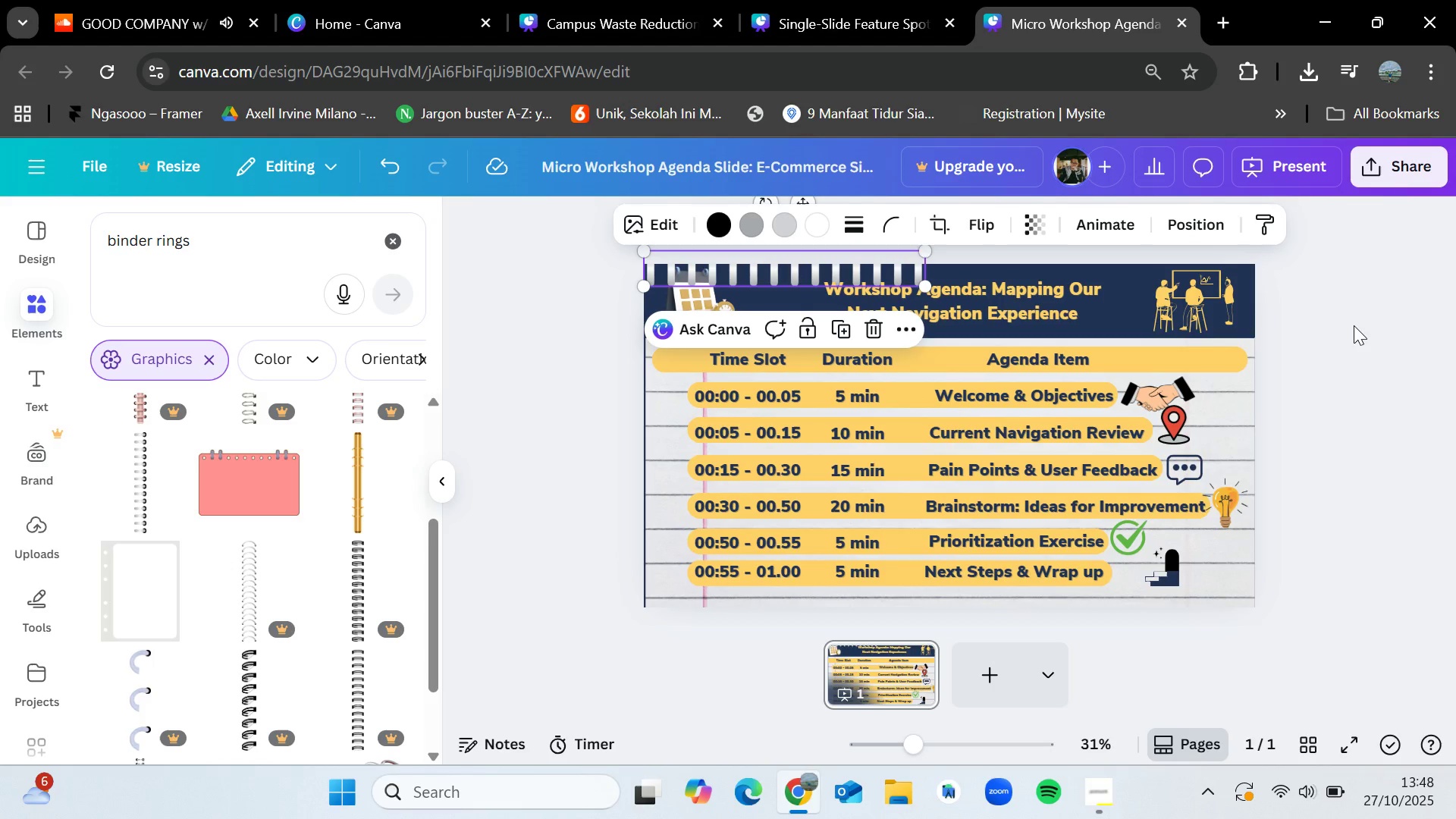 
left_click([1354, 325])
 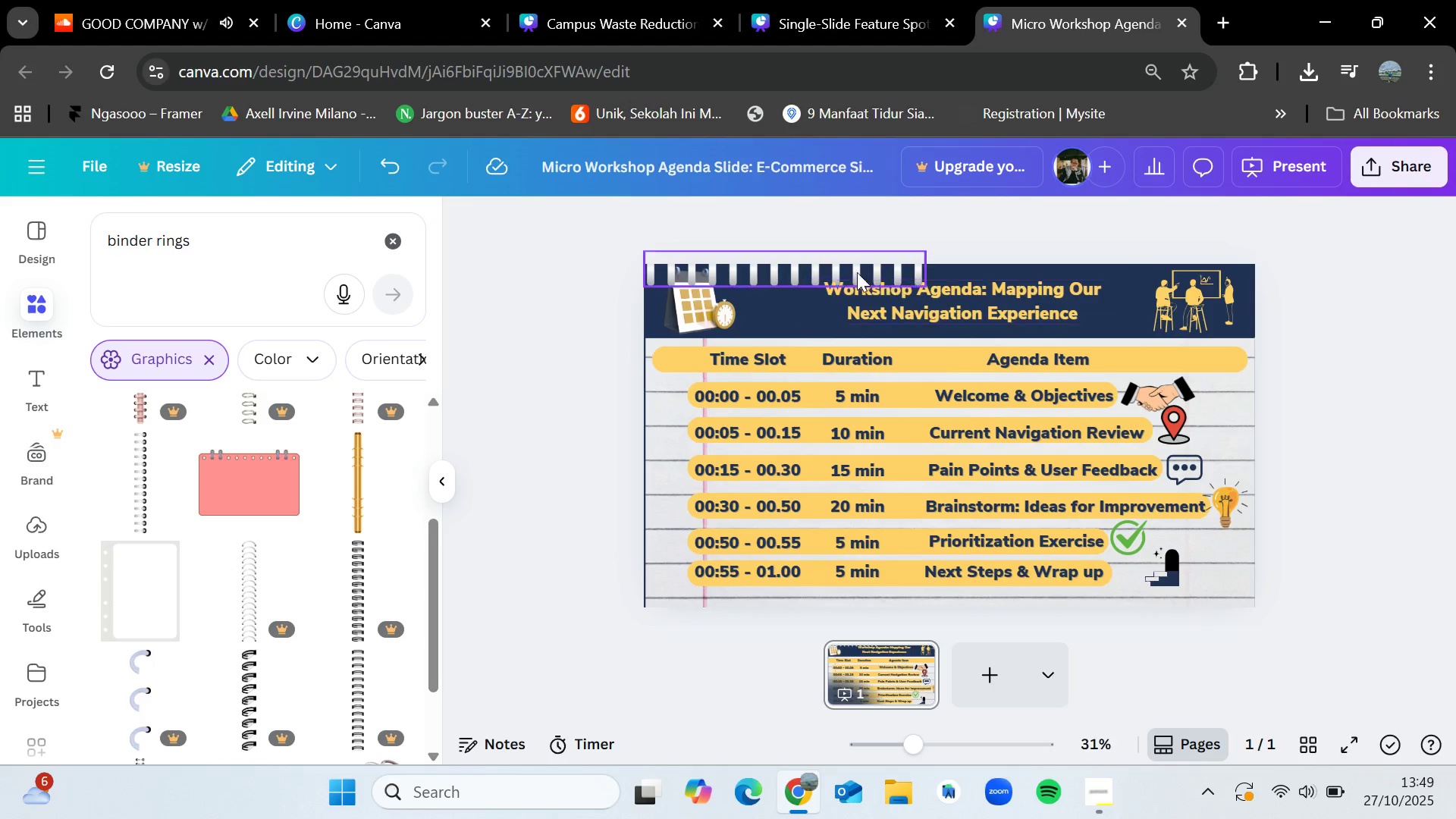 
left_click_drag(start_coordinate=[820, 268], to_coordinate=[823, 279])
 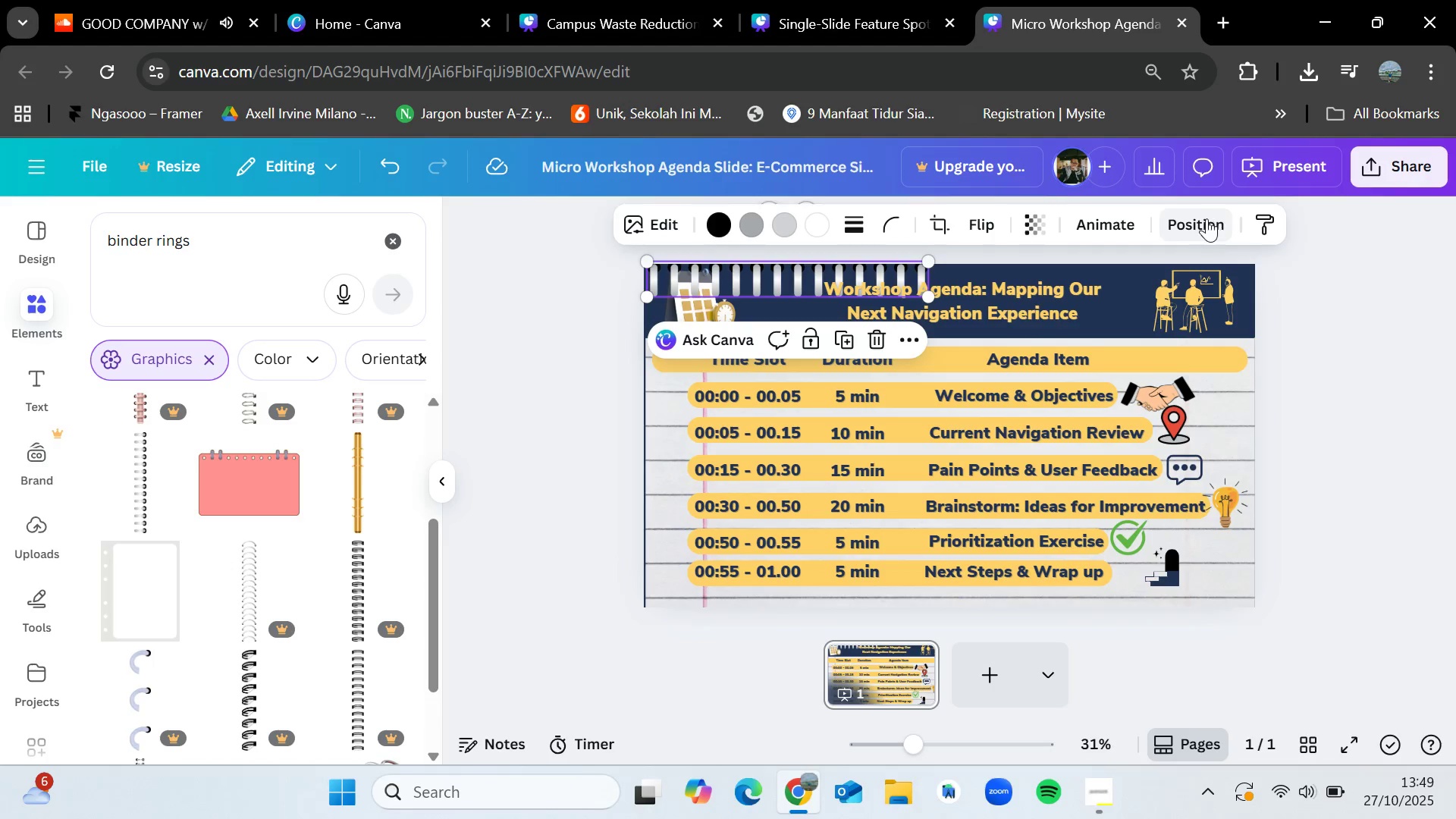 
left_click([1207, 217])
 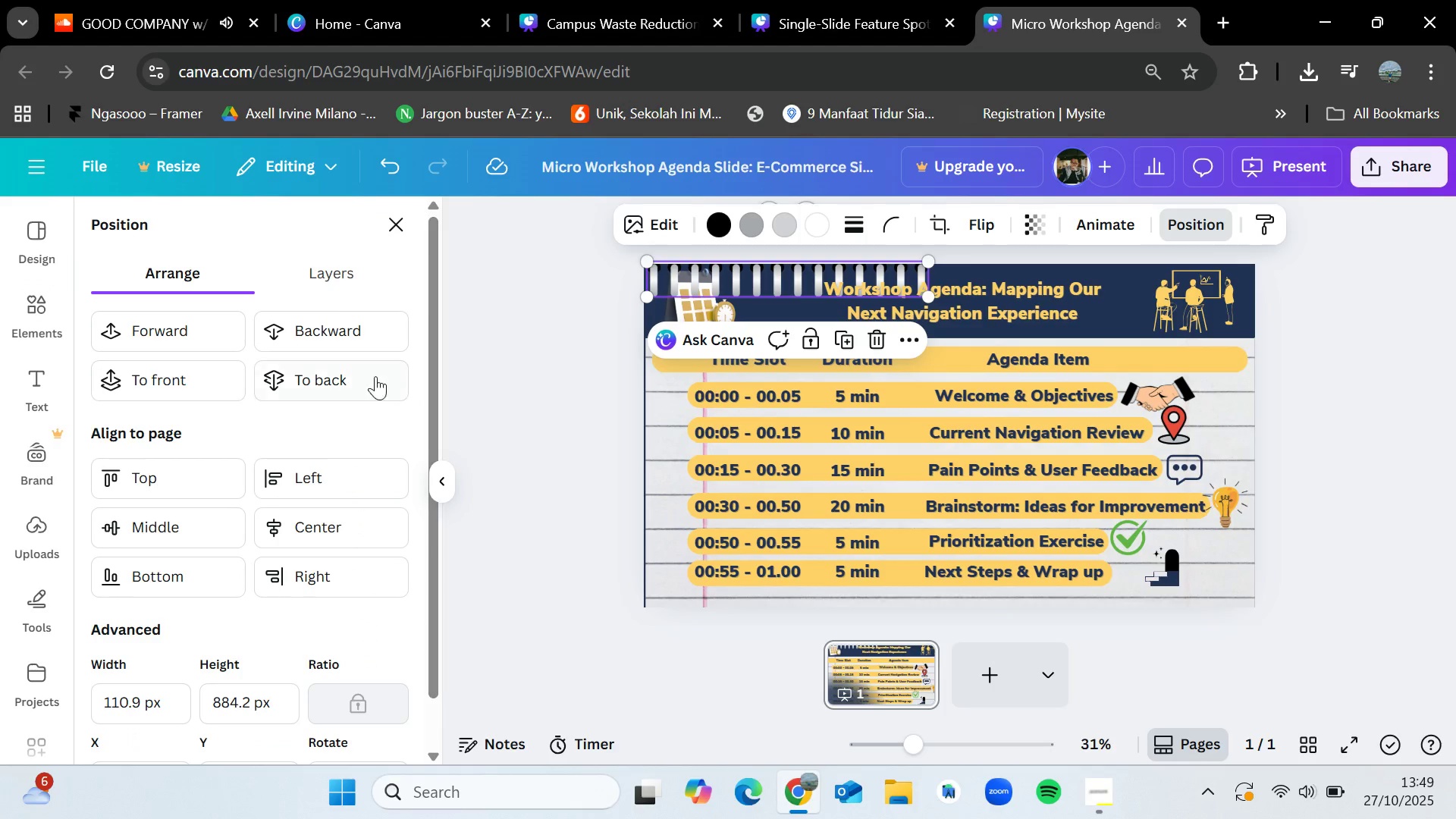 
left_click([353, 376])
 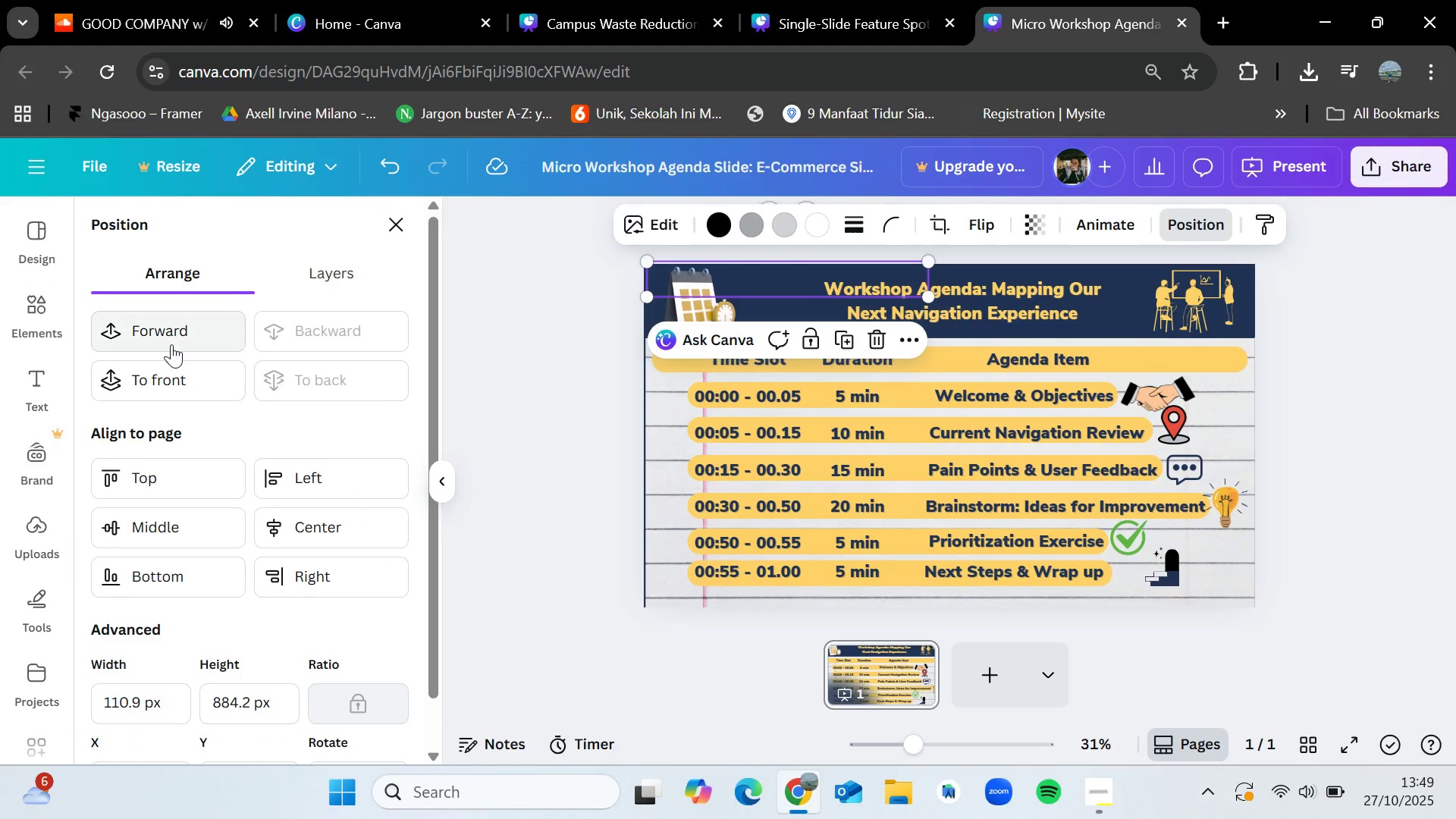 
left_click([177, 334])
 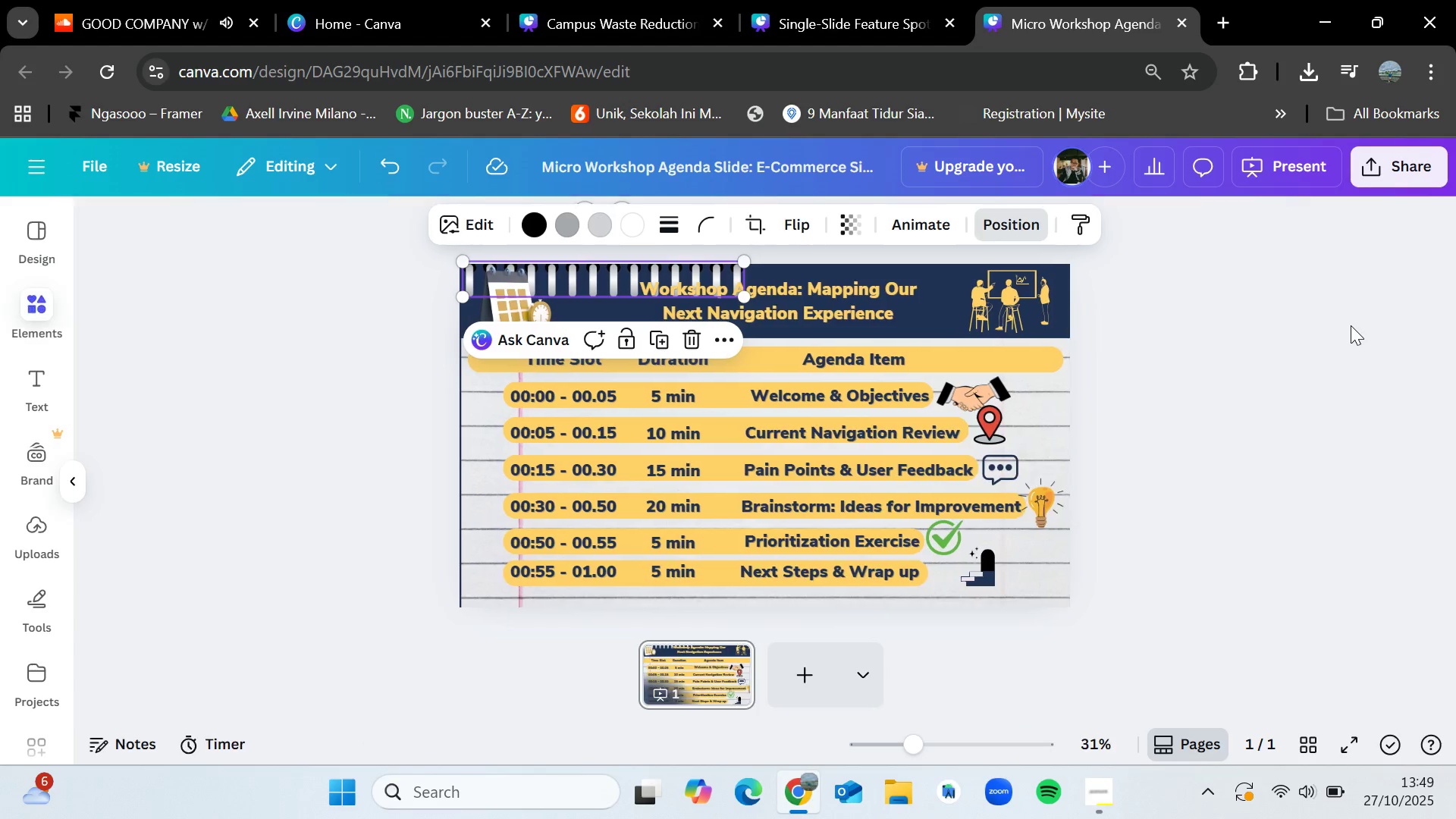 
double_click([1351, 325])
 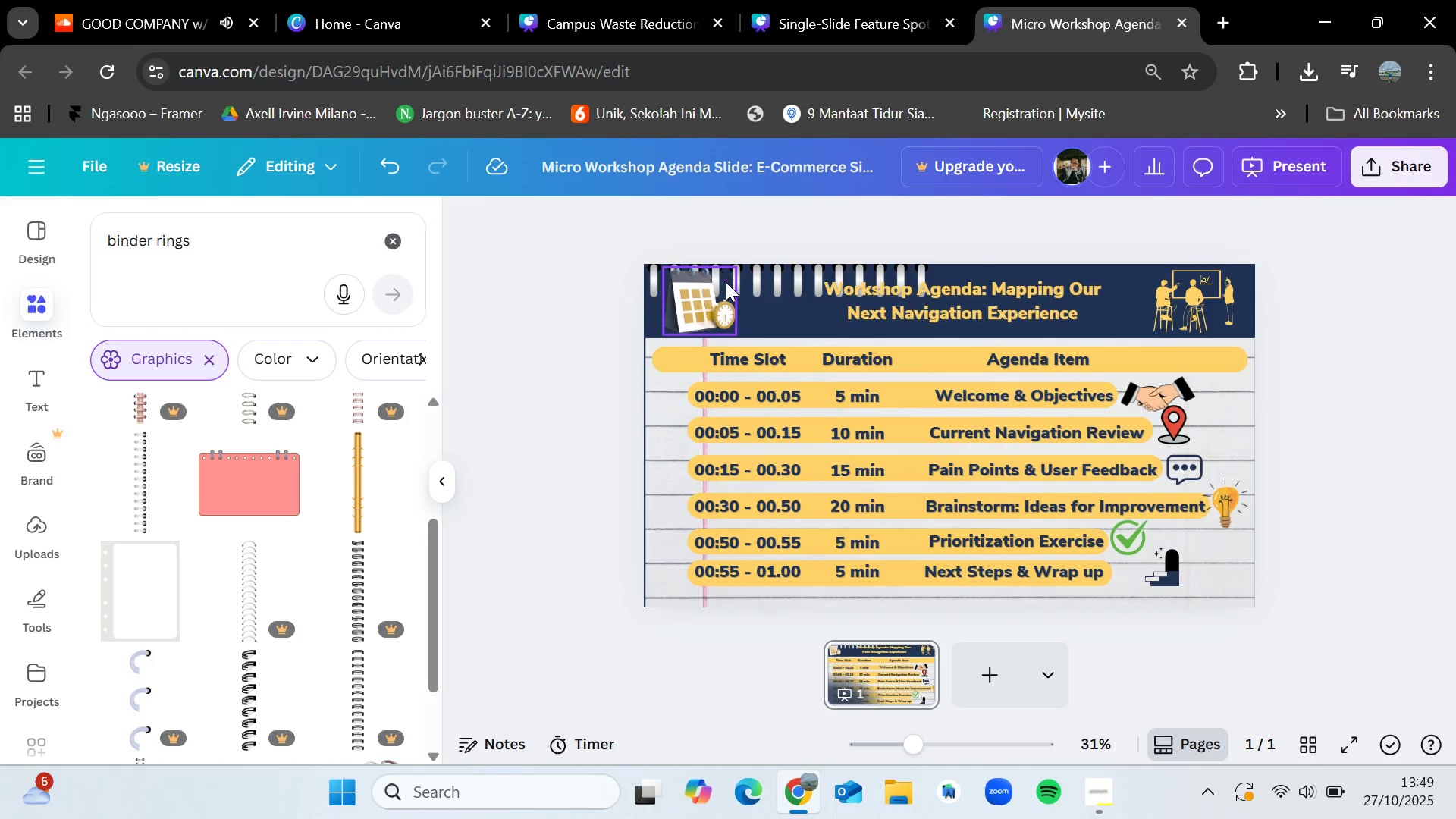 
left_click([753, 275])
 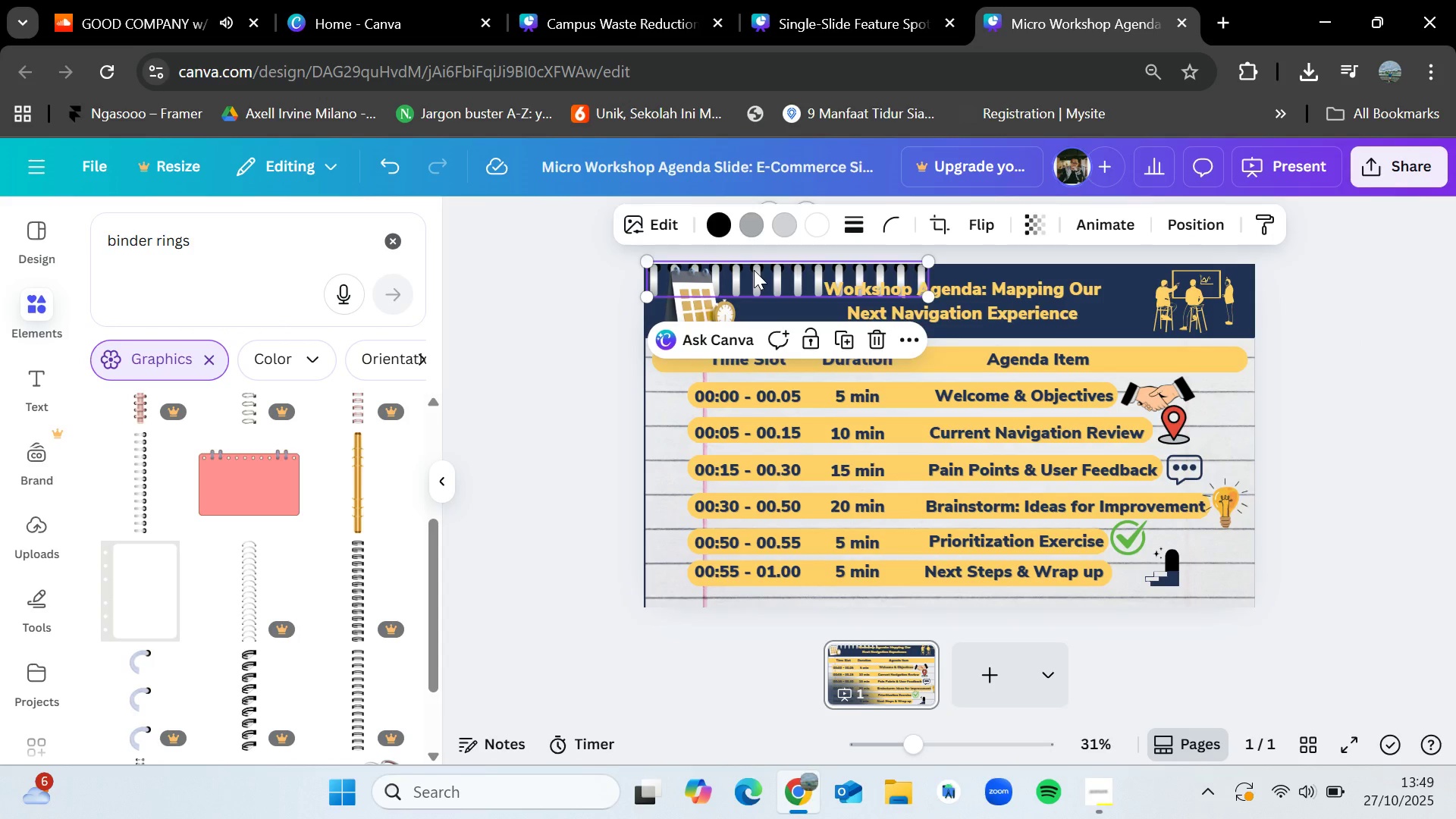 
key(Delete)
 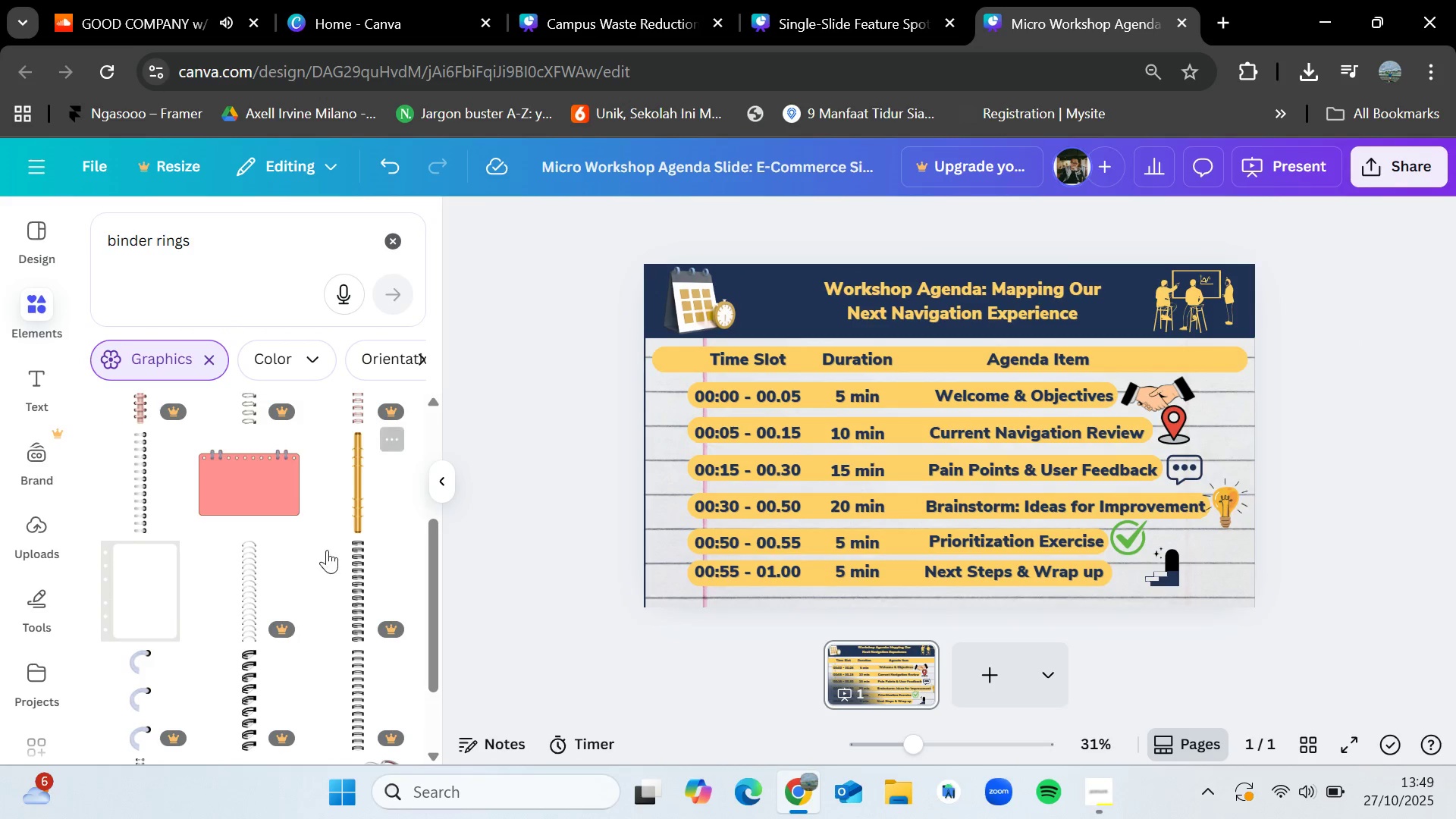 
scroll: coordinate [331, 558], scroll_direction: down, amount: 10.0
 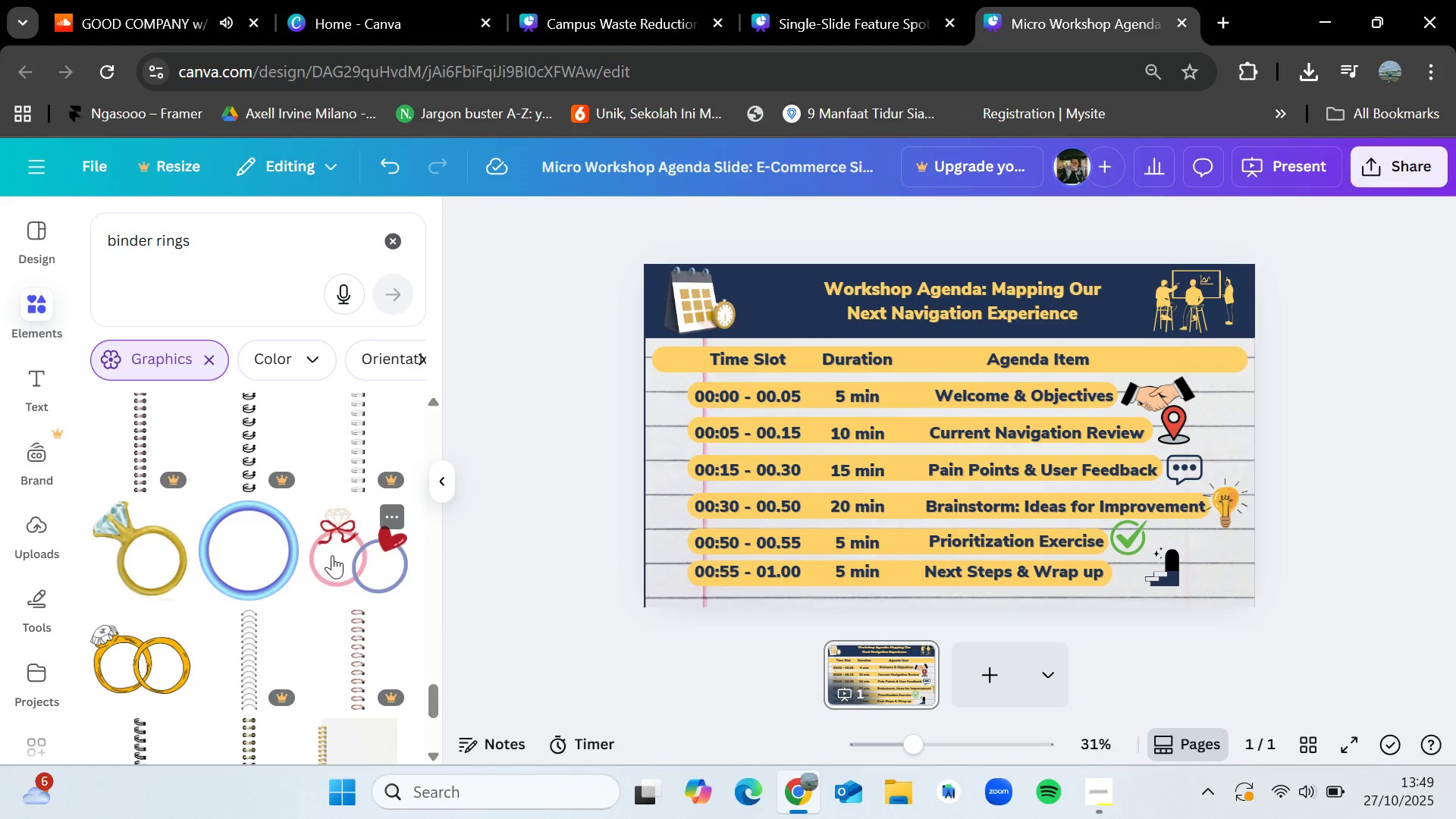 
scroll: coordinate [387, 646], scroll_direction: down, amount: 4.0
 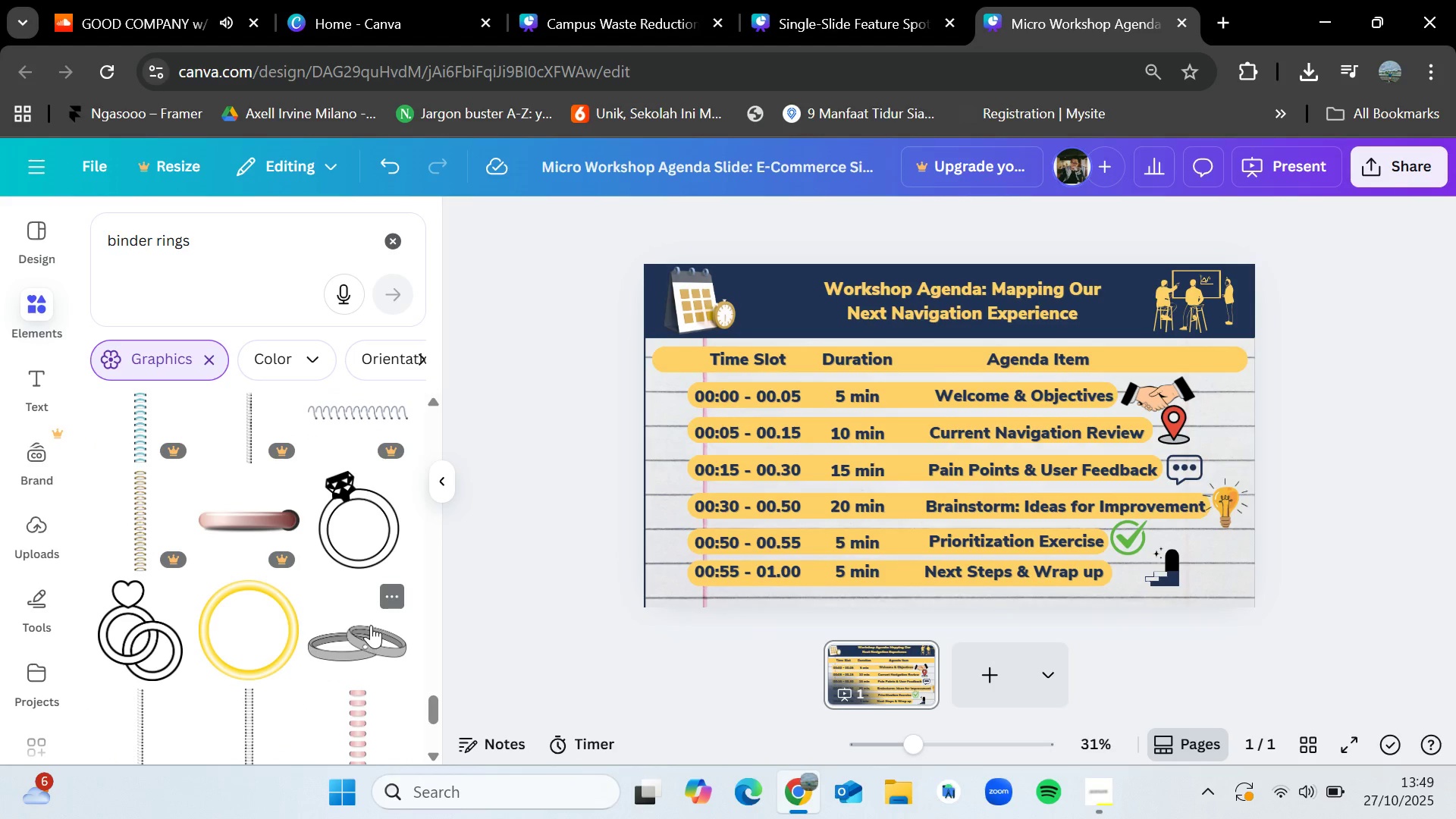 
scroll: coordinate [371, 625], scroll_direction: up, amount: 2.0
 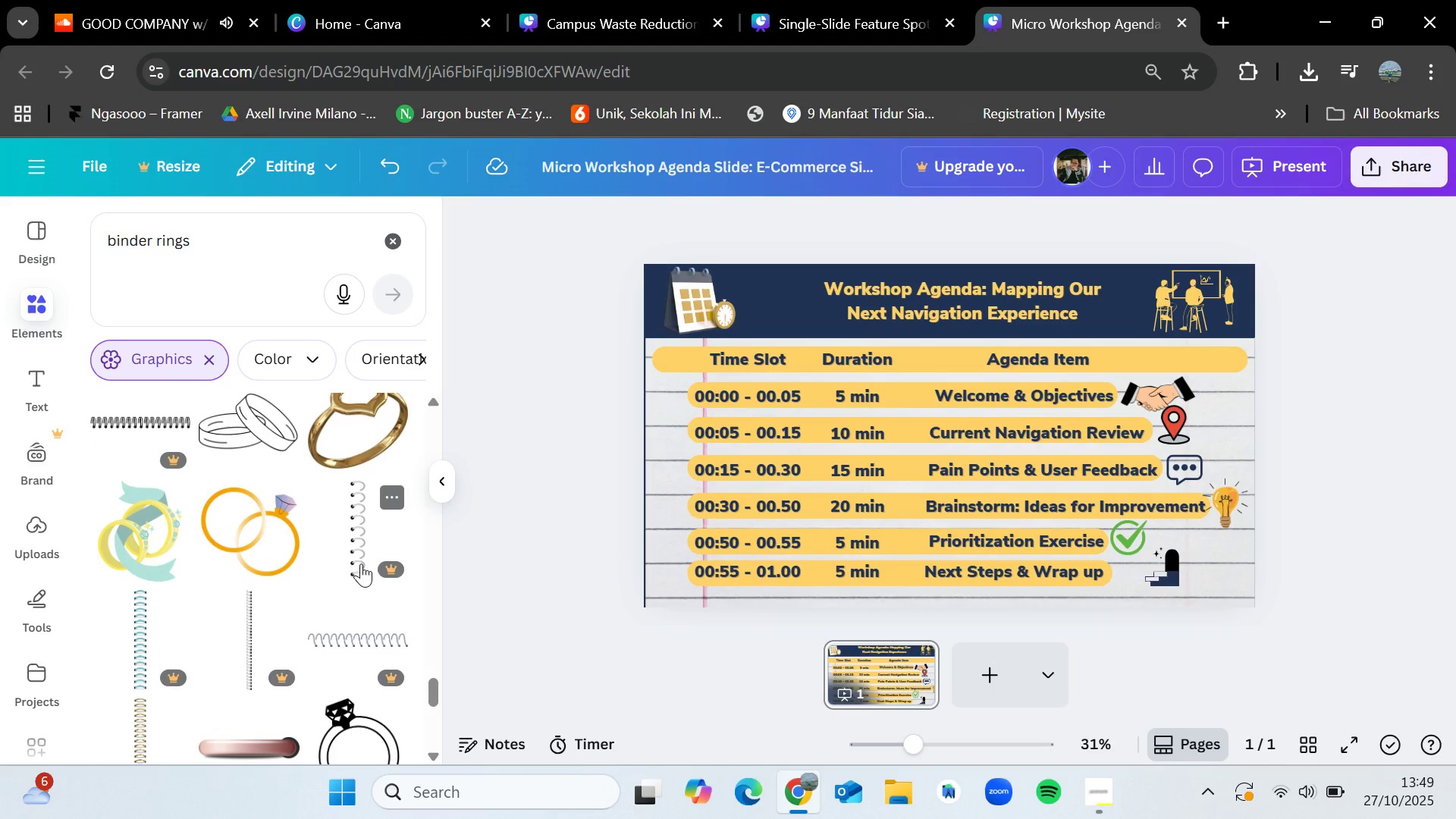 
left_click_drag(start_coordinate=[361, 563], to_coordinate=[759, 305])
 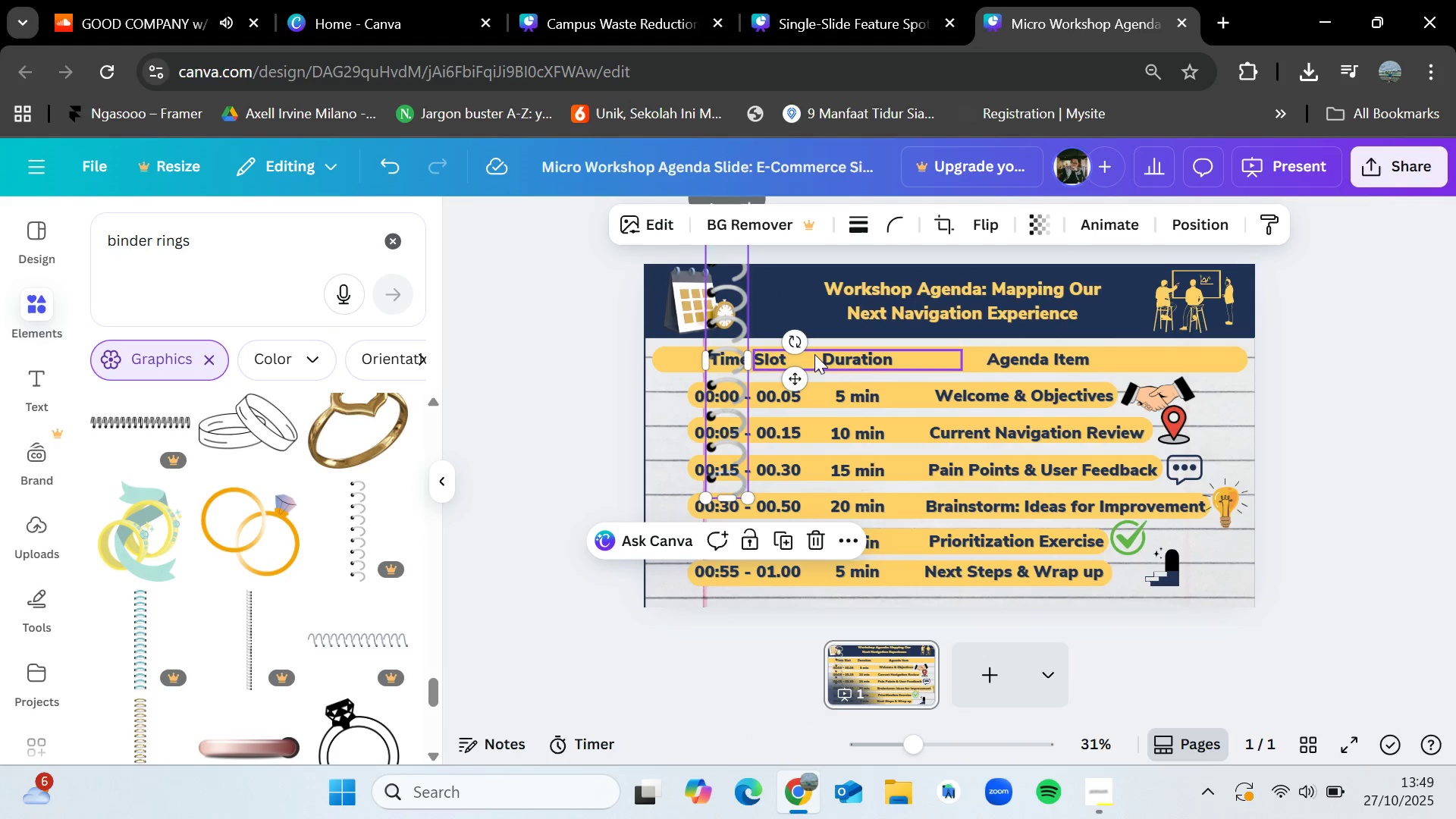 
left_click_drag(start_coordinate=[801, 340], to_coordinate=[708, 277])
 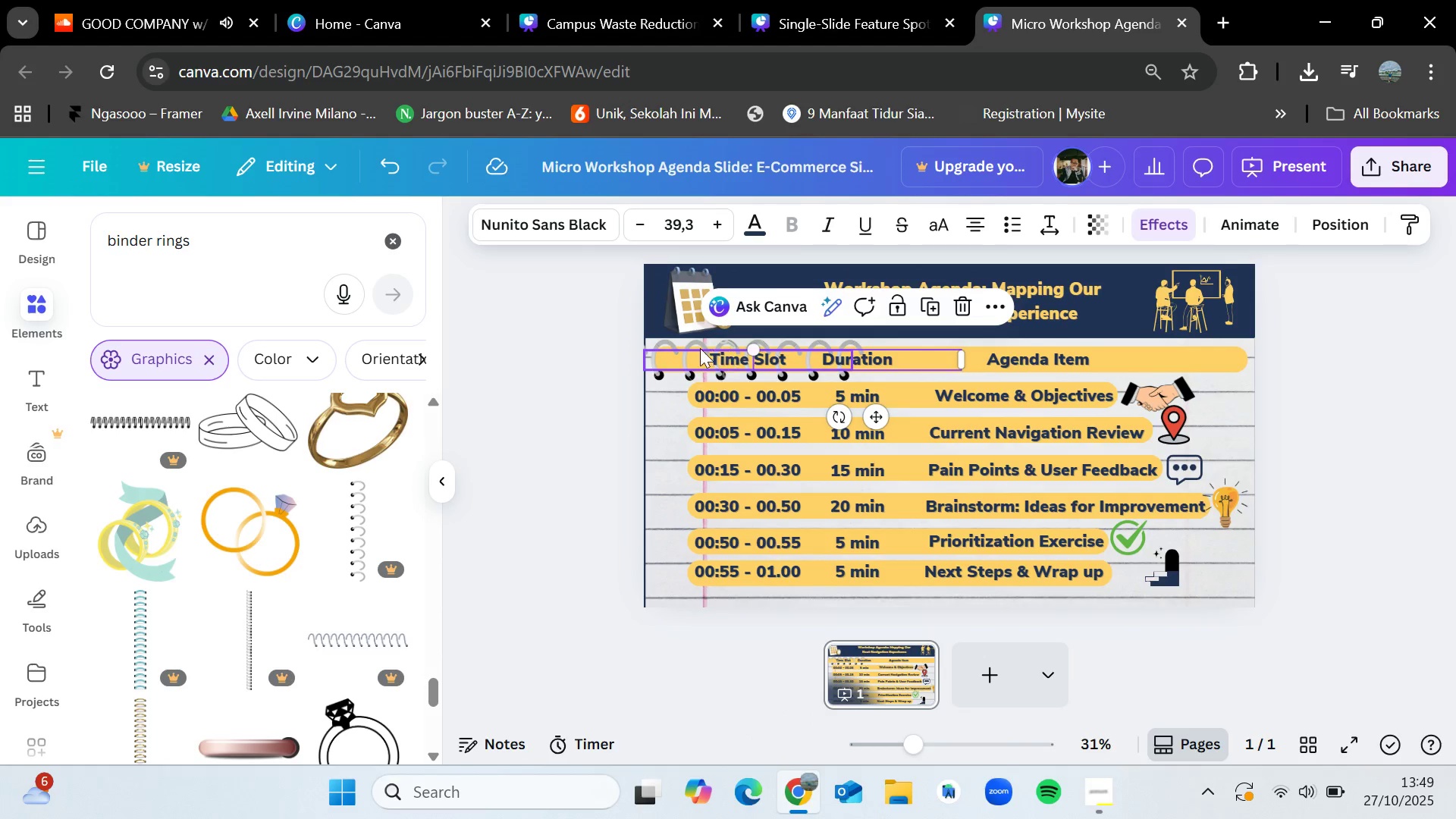 
left_click_drag(start_coordinate=[673, 347], to_coordinate=[727, 266])
 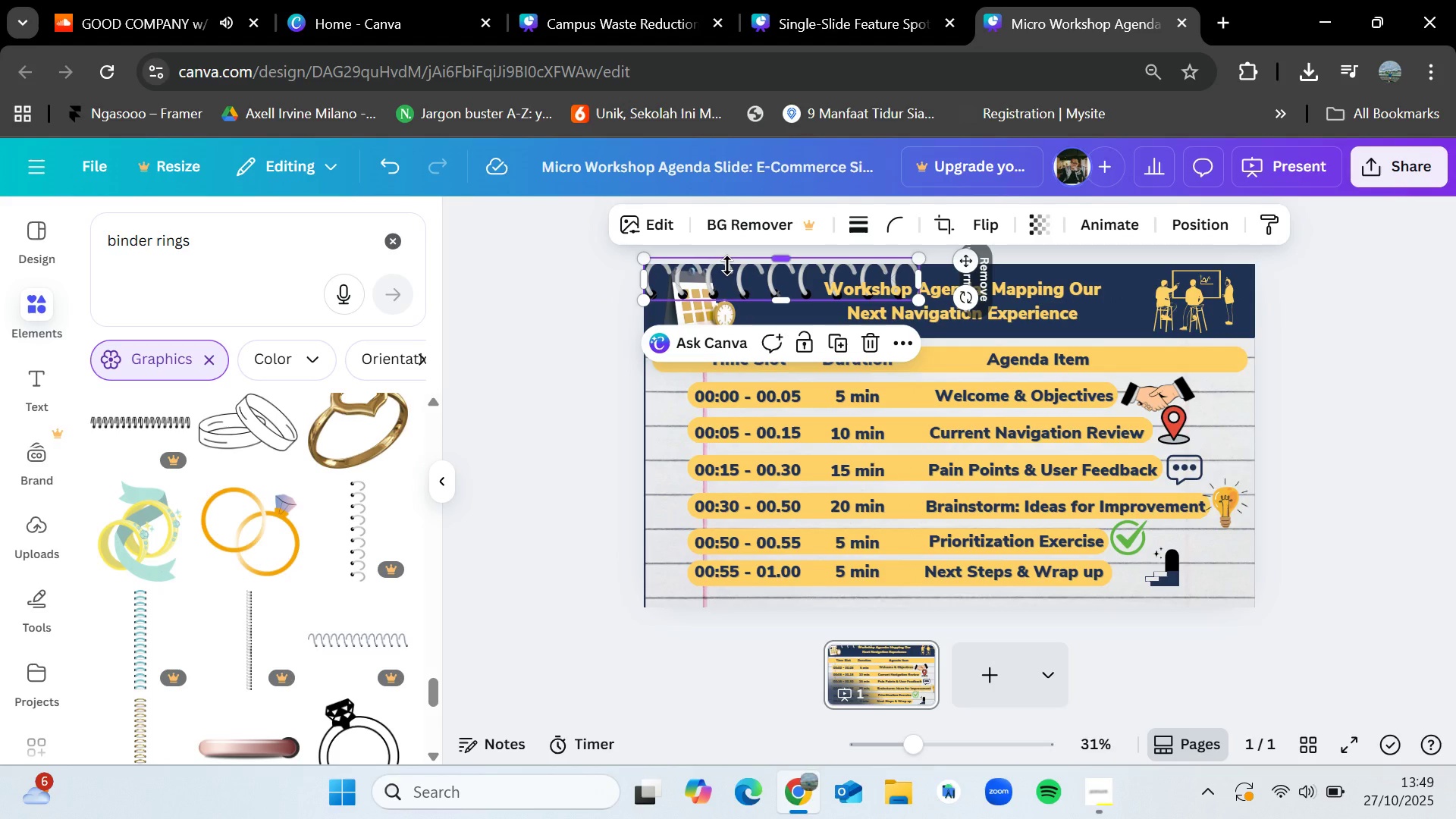 
key(Delete)
 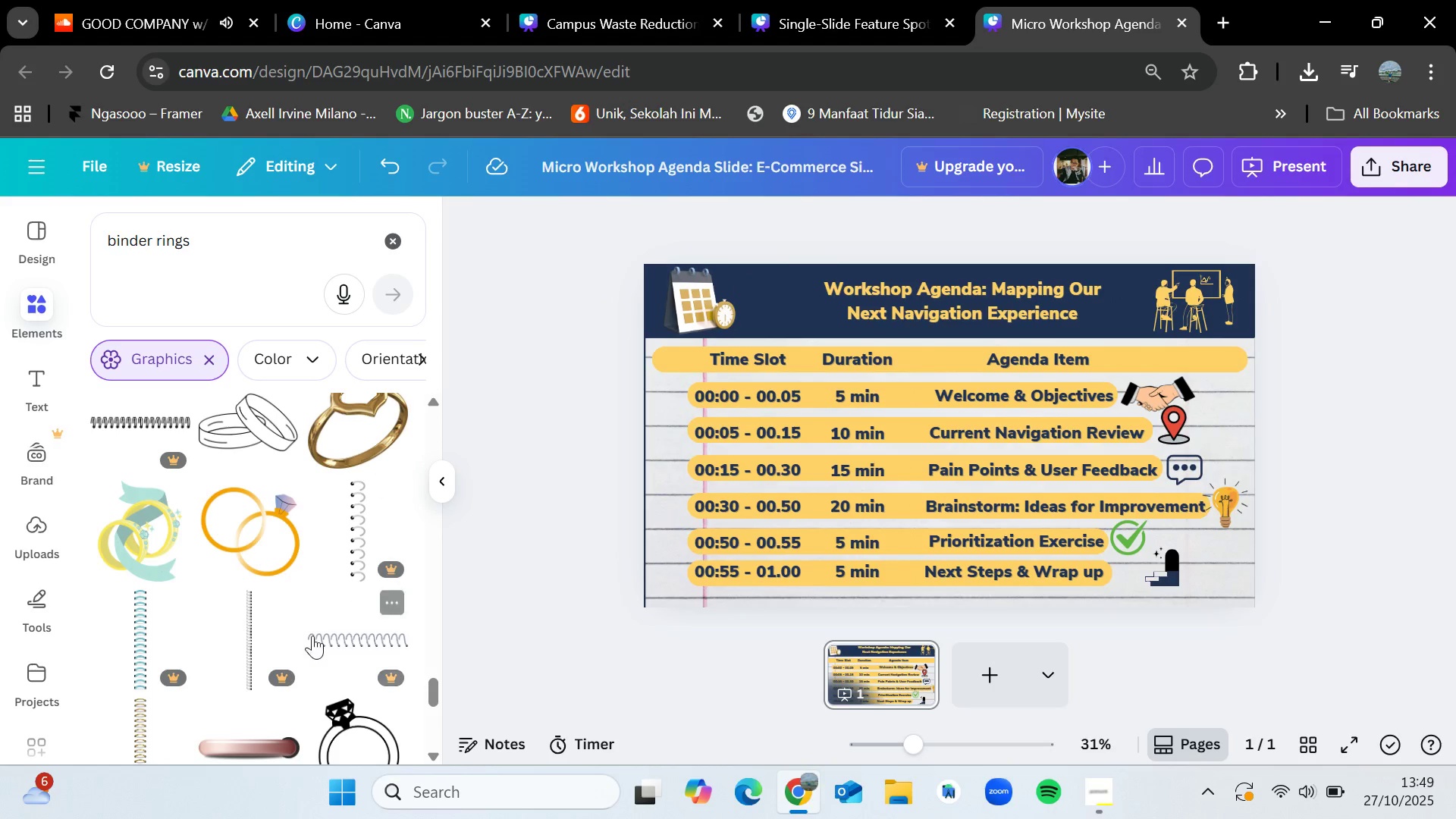 
scroll: coordinate [315, 632], scroll_direction: down, amount: 8.0
 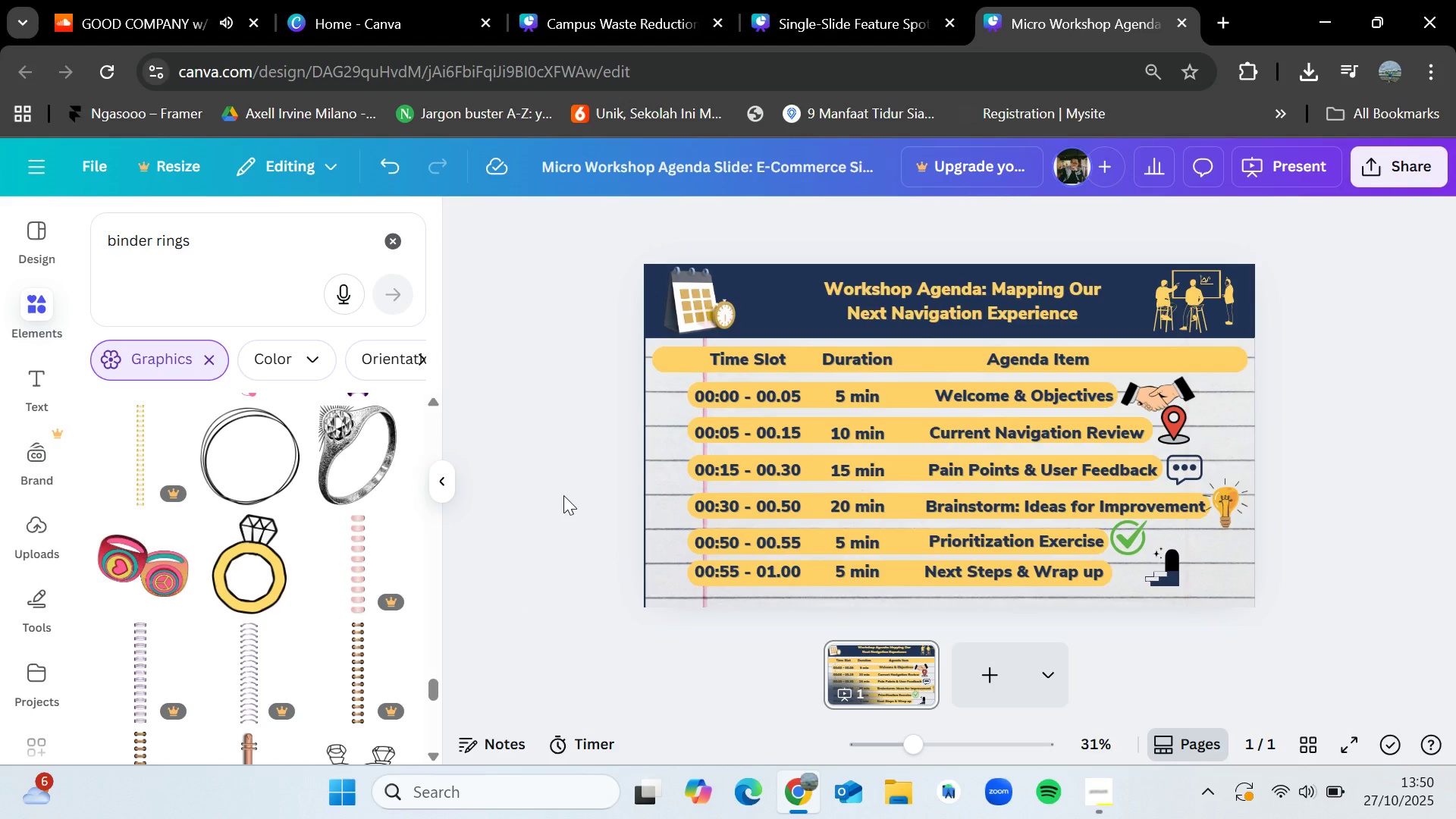 
wait(29.16)
 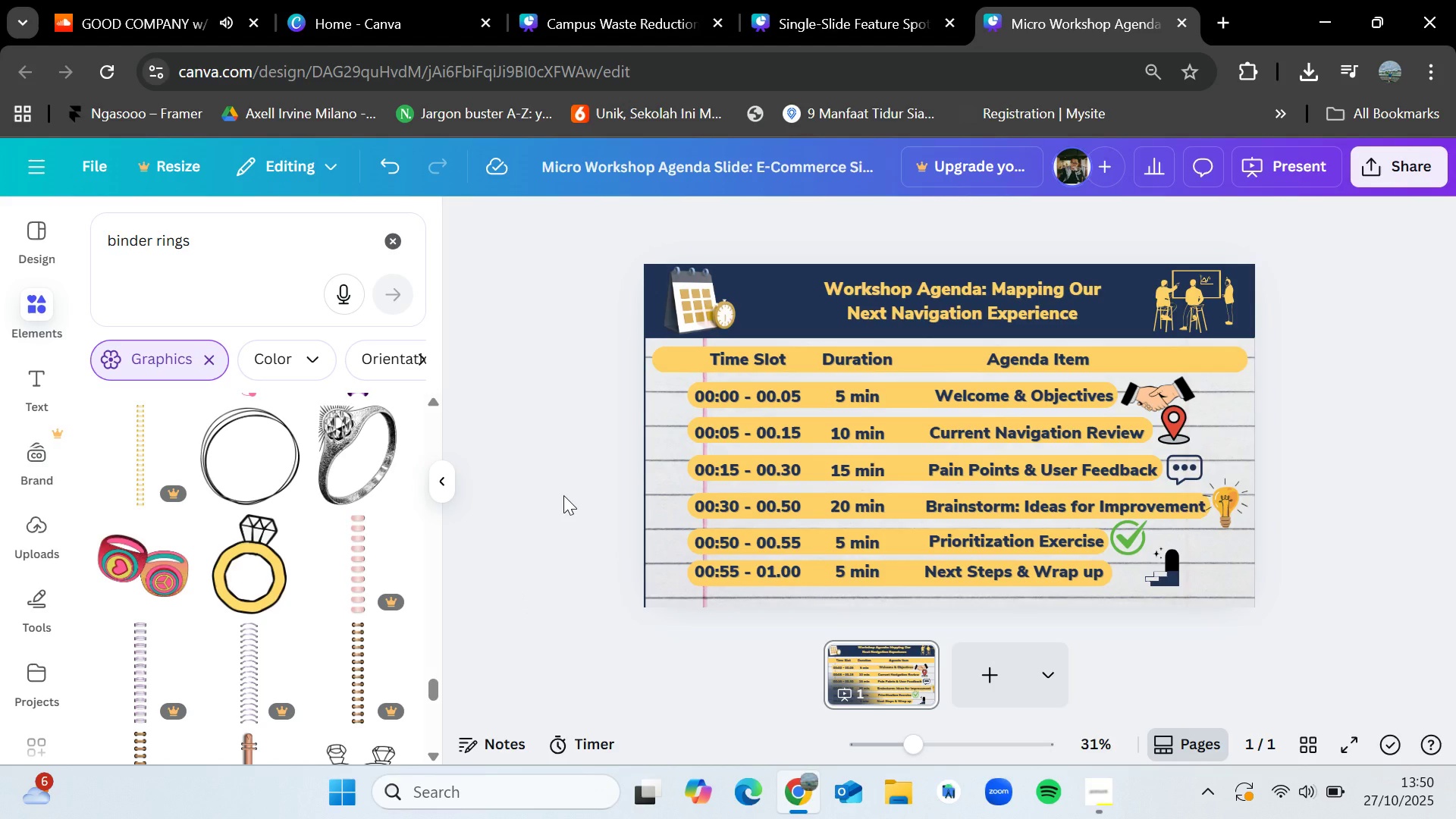 
left_click([563, 495])
 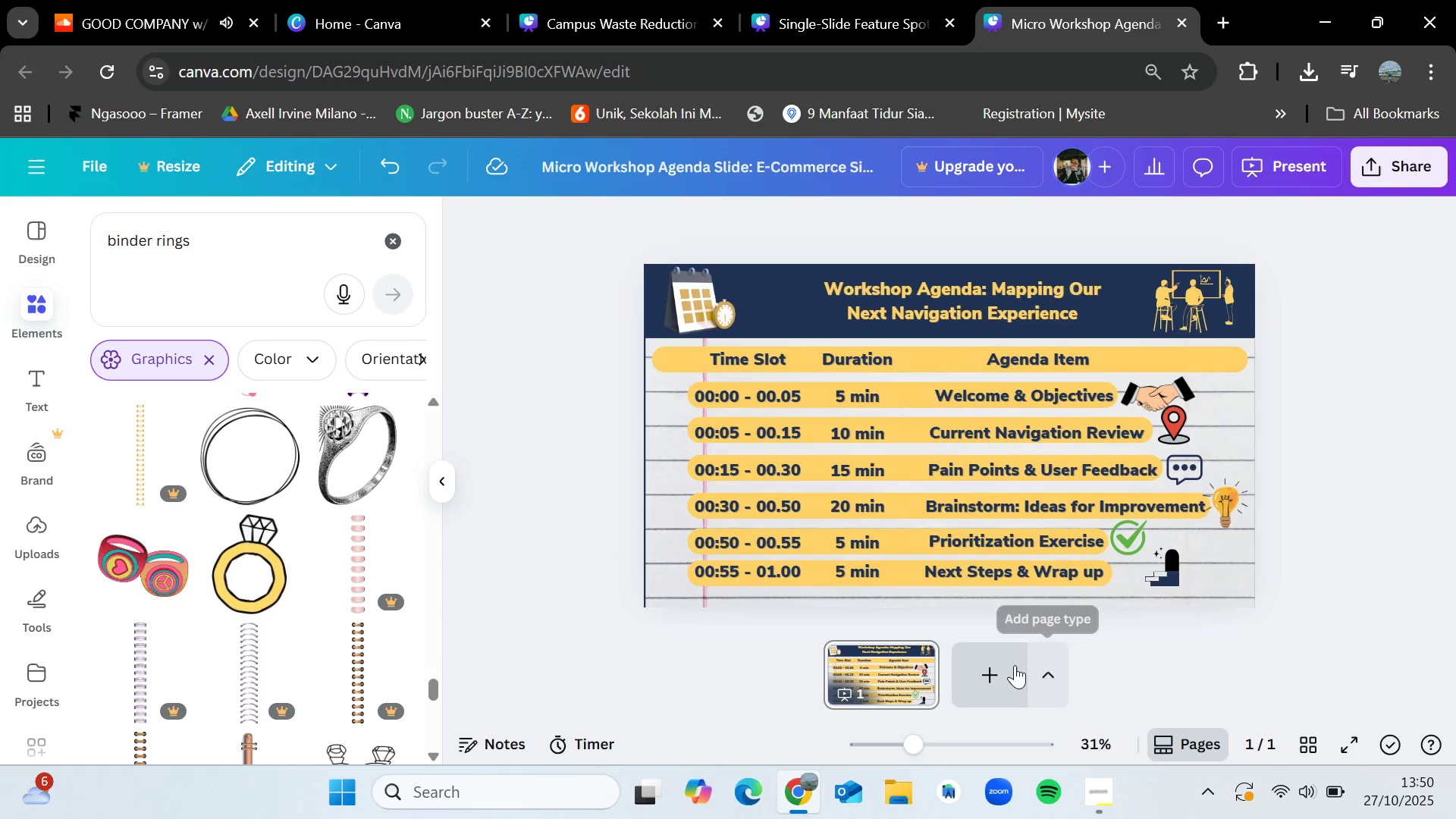 
left_click([848, 0])
 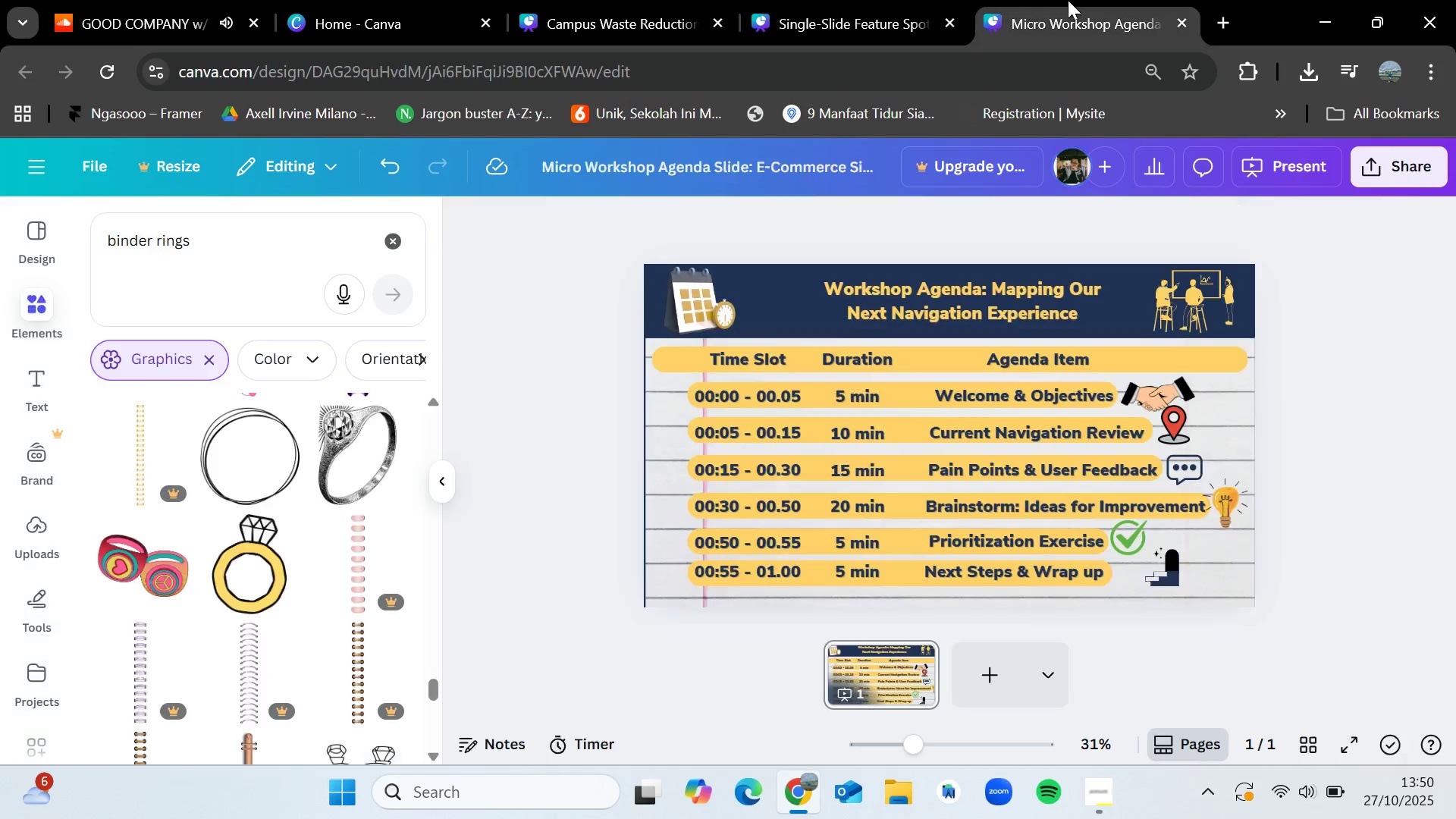 
left_click([1068, 0])
 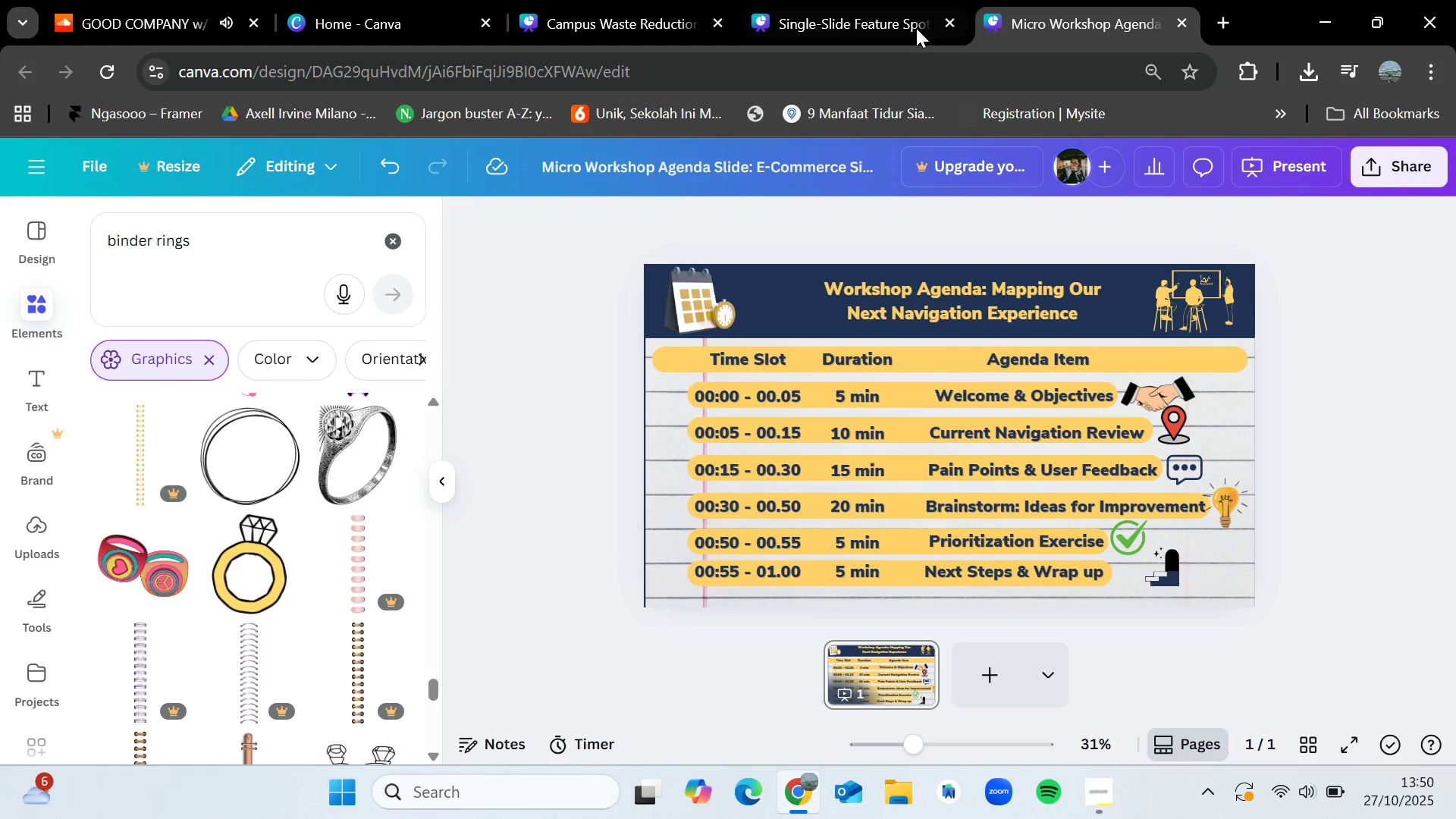 
left_click([948, 21])
 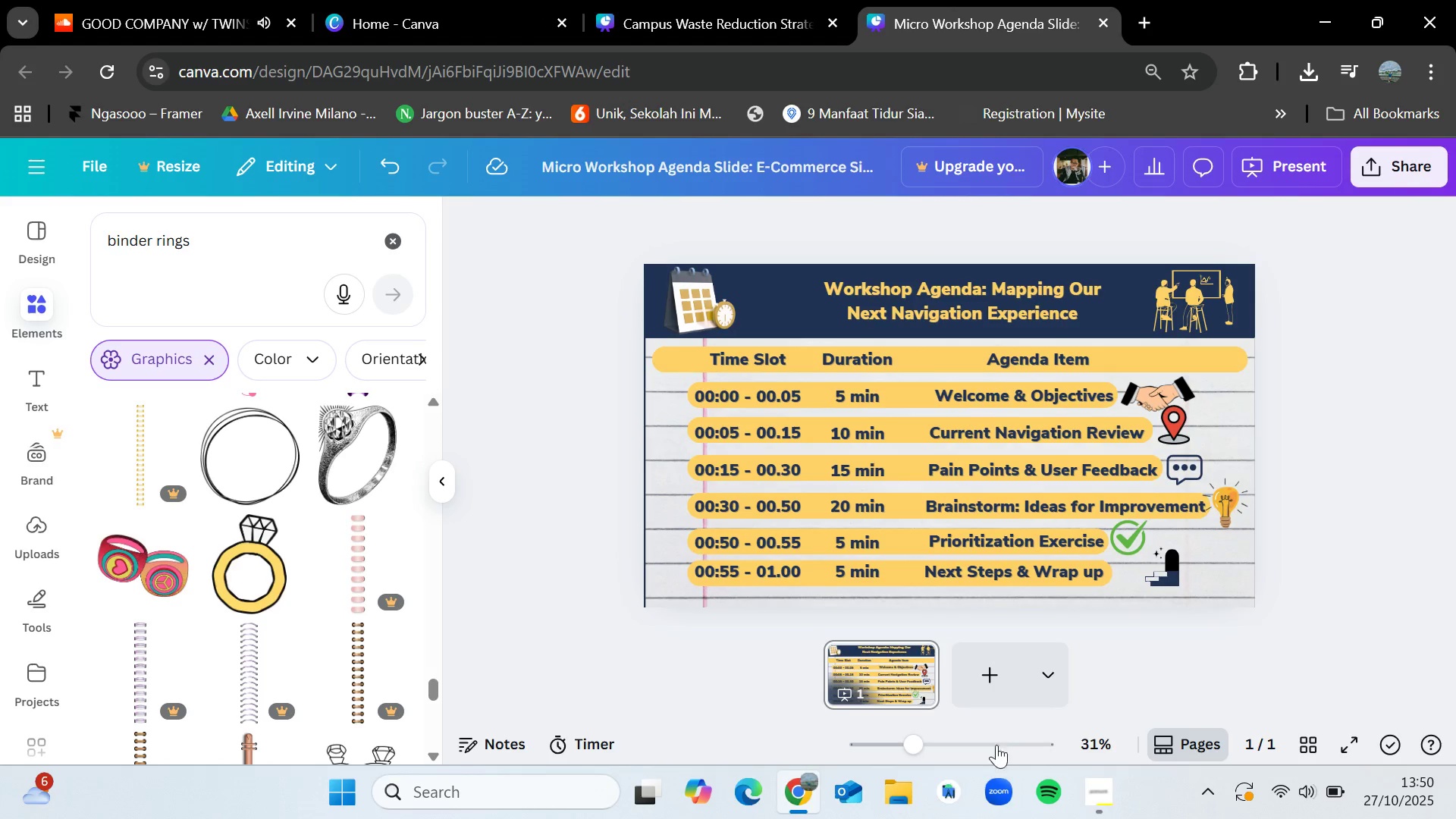 
left_click([1112, 809])
 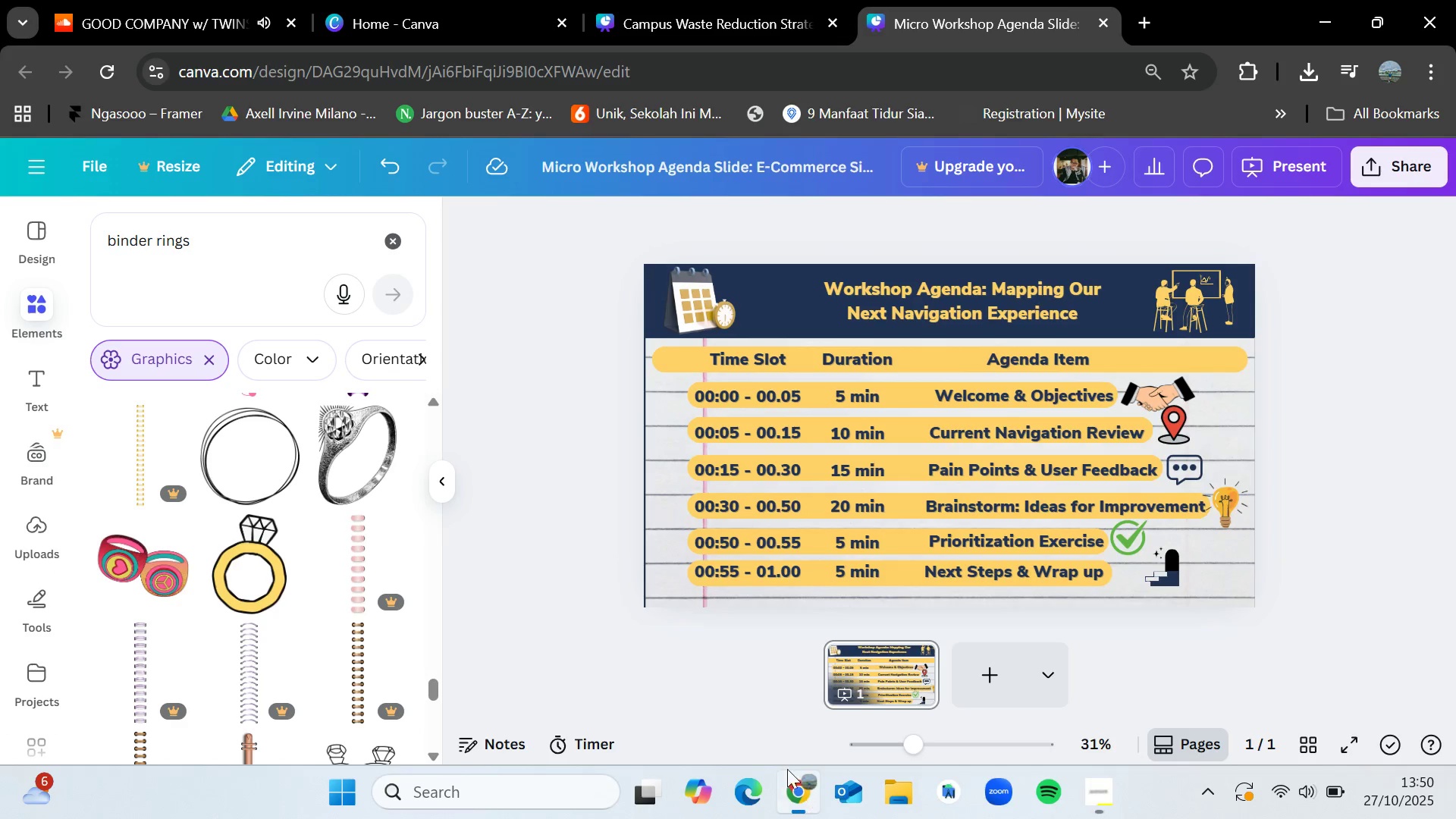 
scroll: coordinate [340, 592], scroll_direction: down, amount: 6.0
 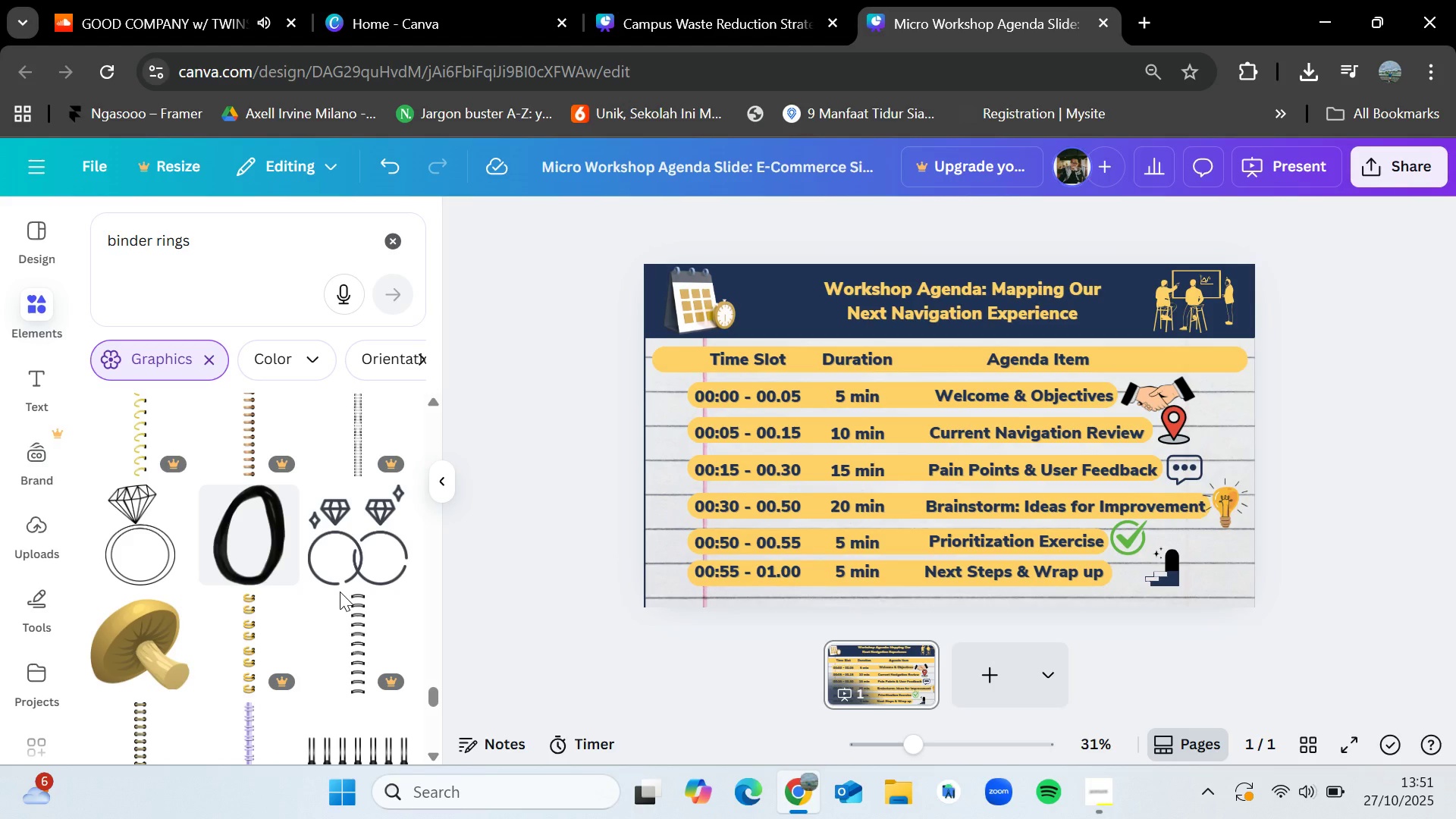 
wait(60.92)
 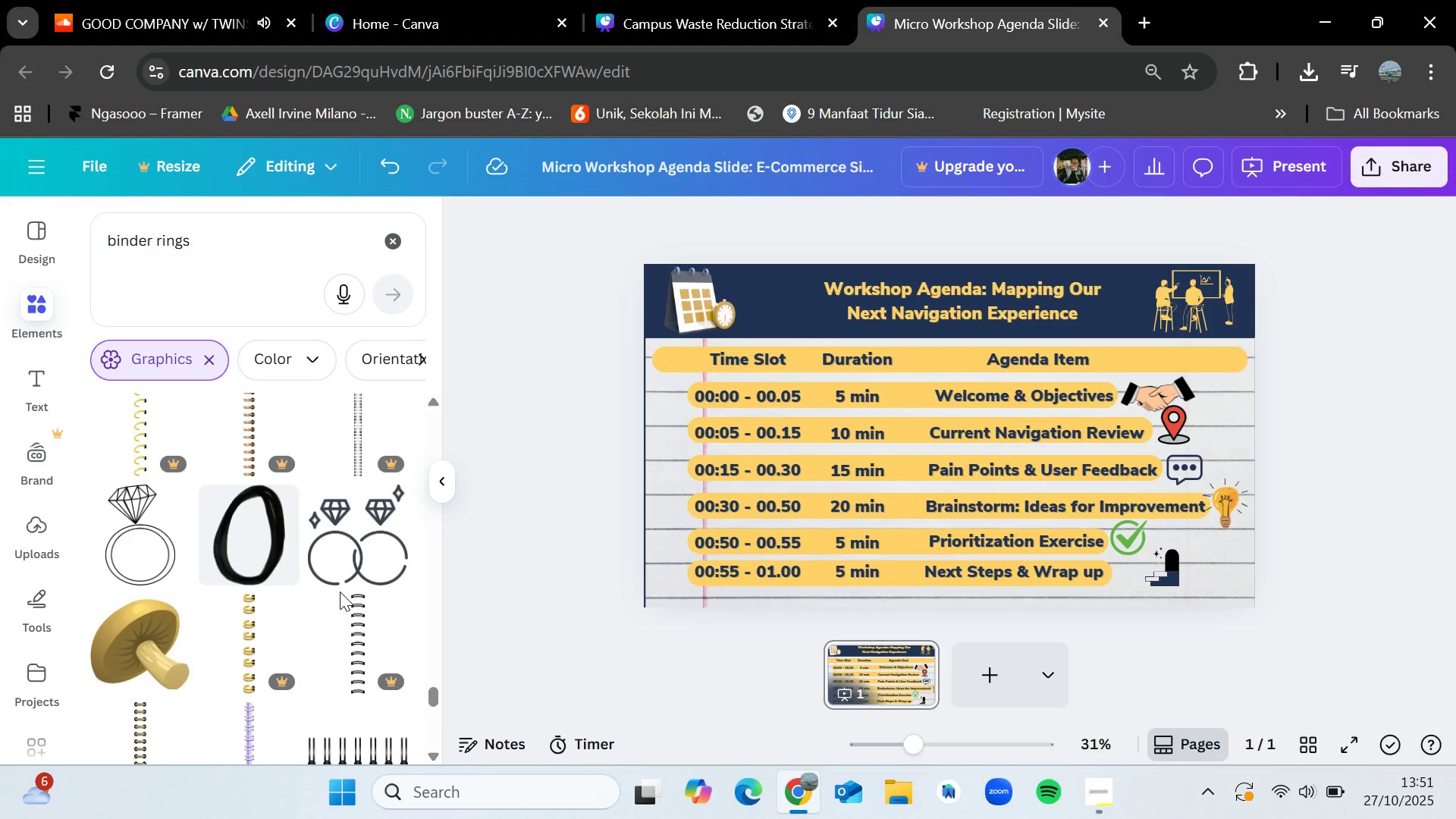 
scroll: coordinate [287, 604], scroll_direction: down, amount: 4.0
 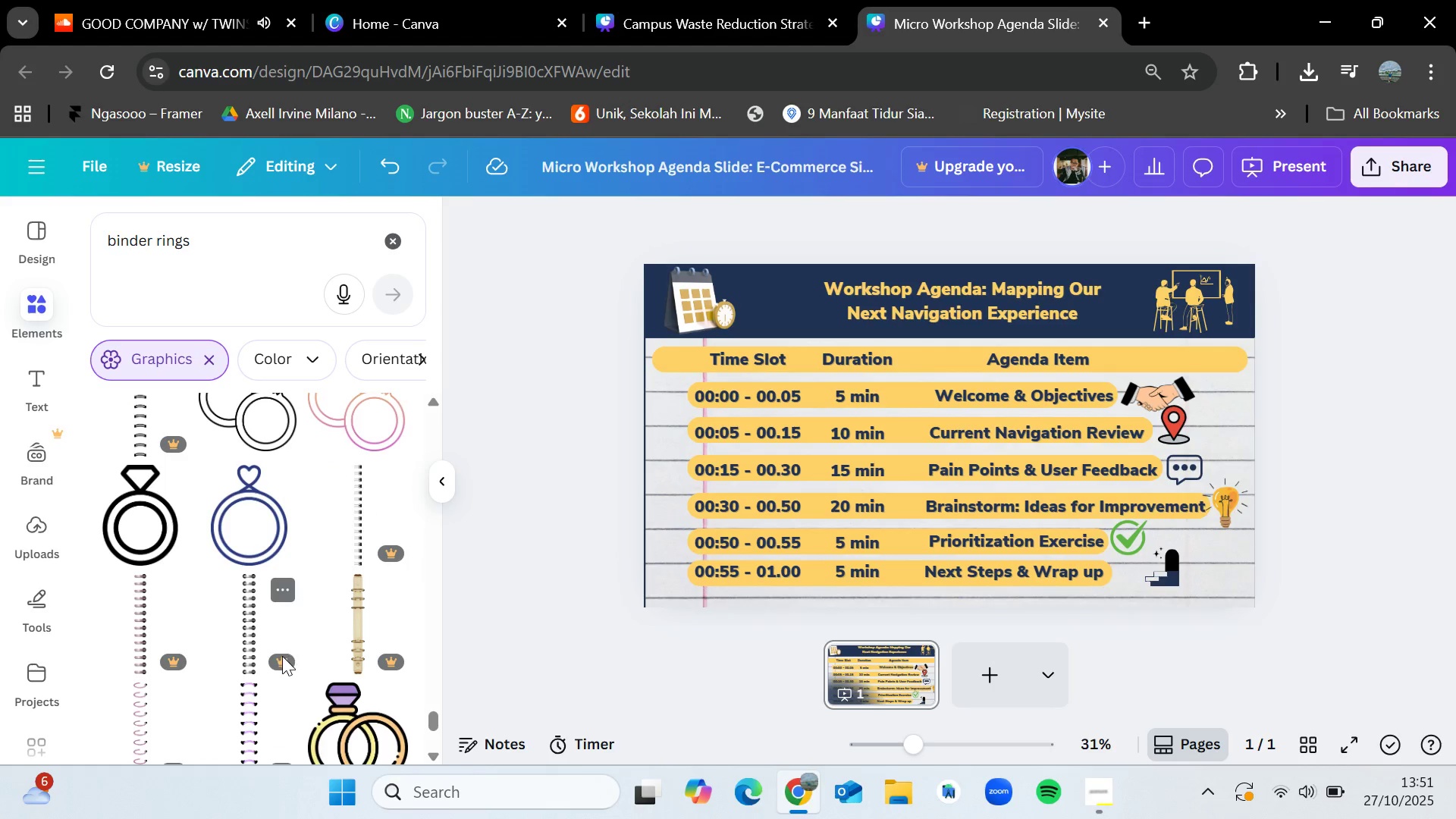 
scroll: coordinate [283, 655], scroll_direction: up, amount: 11.0
 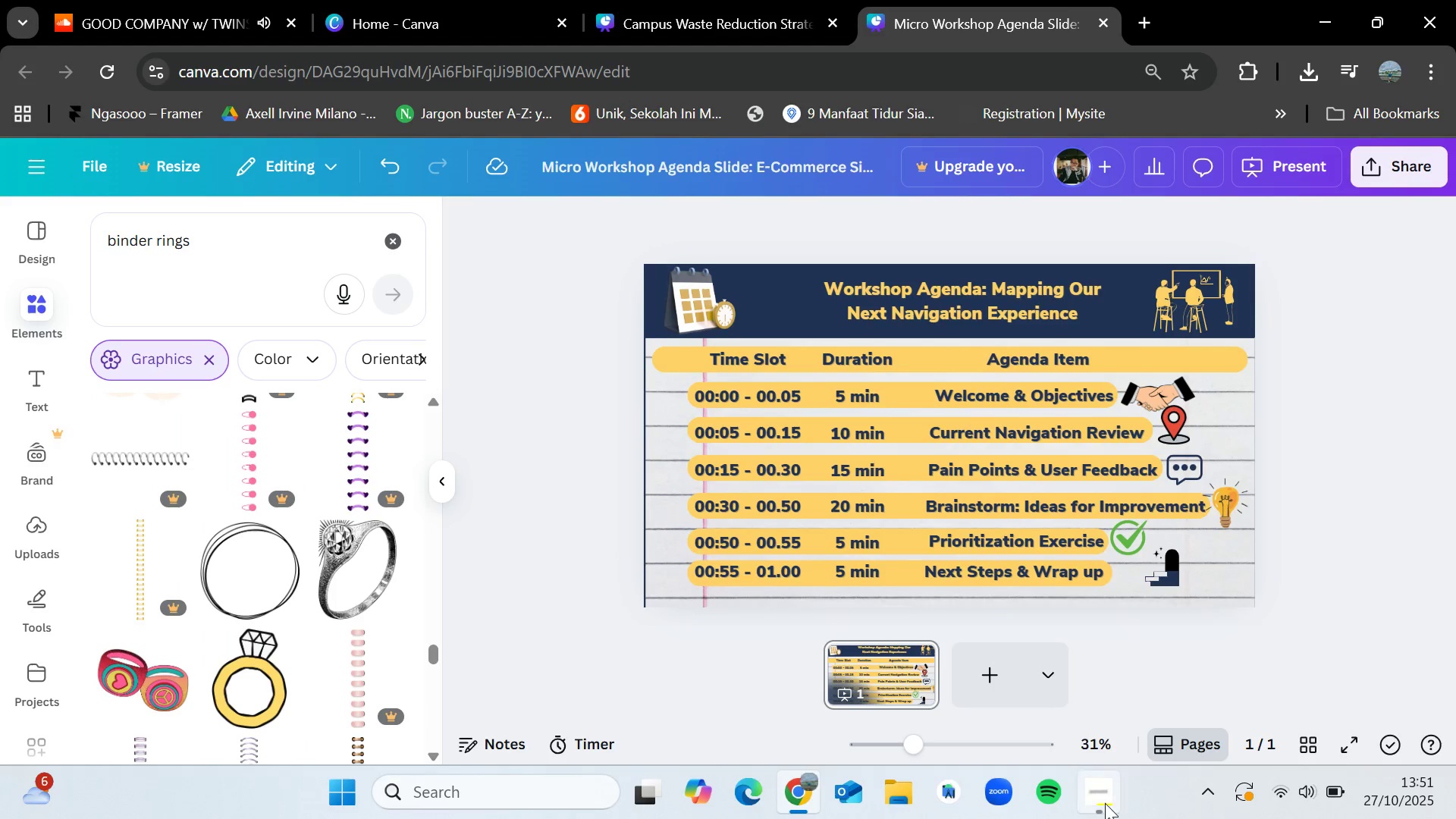 
left_click([1104, 804])